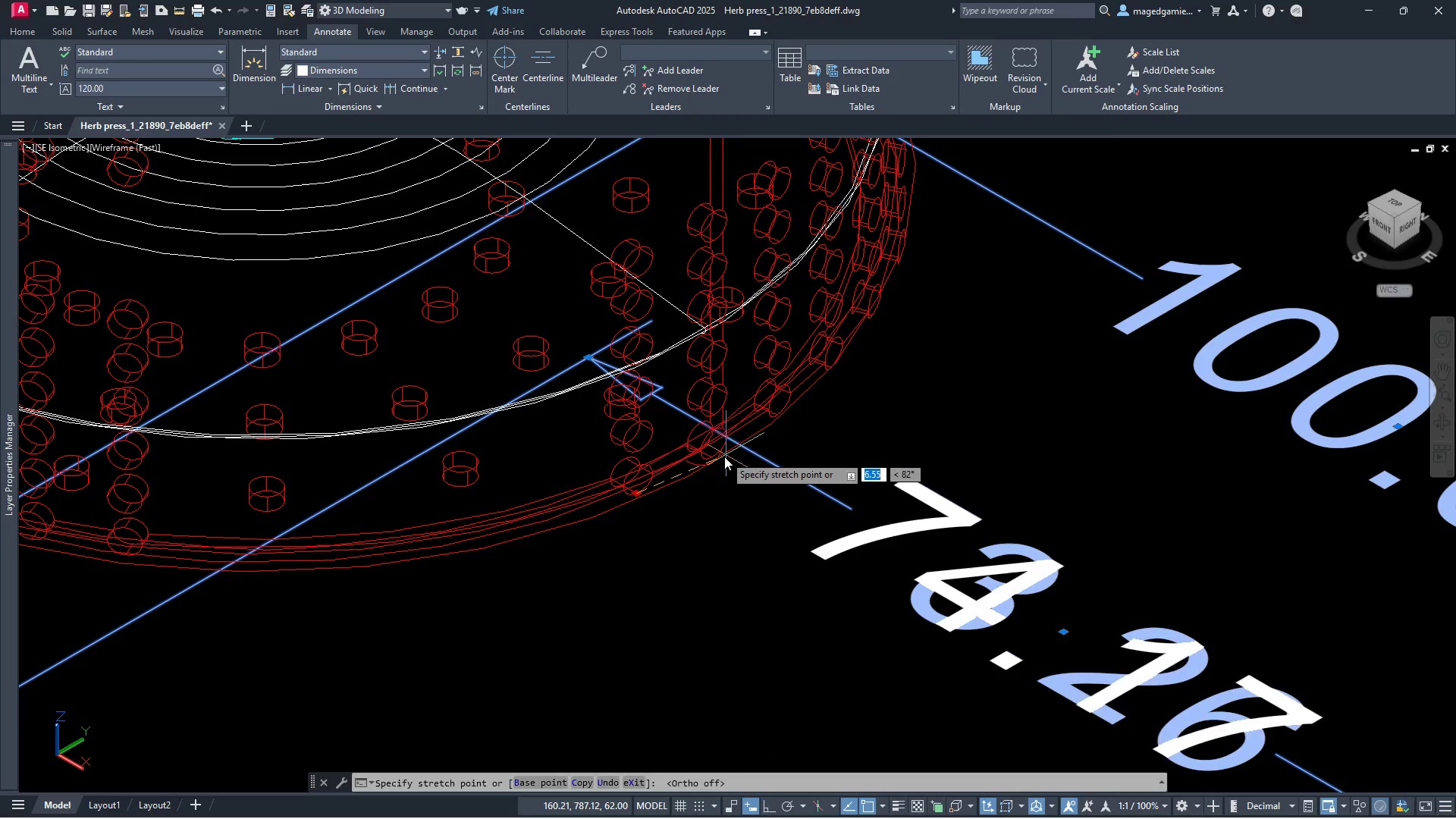 
left_click([682, 464])
 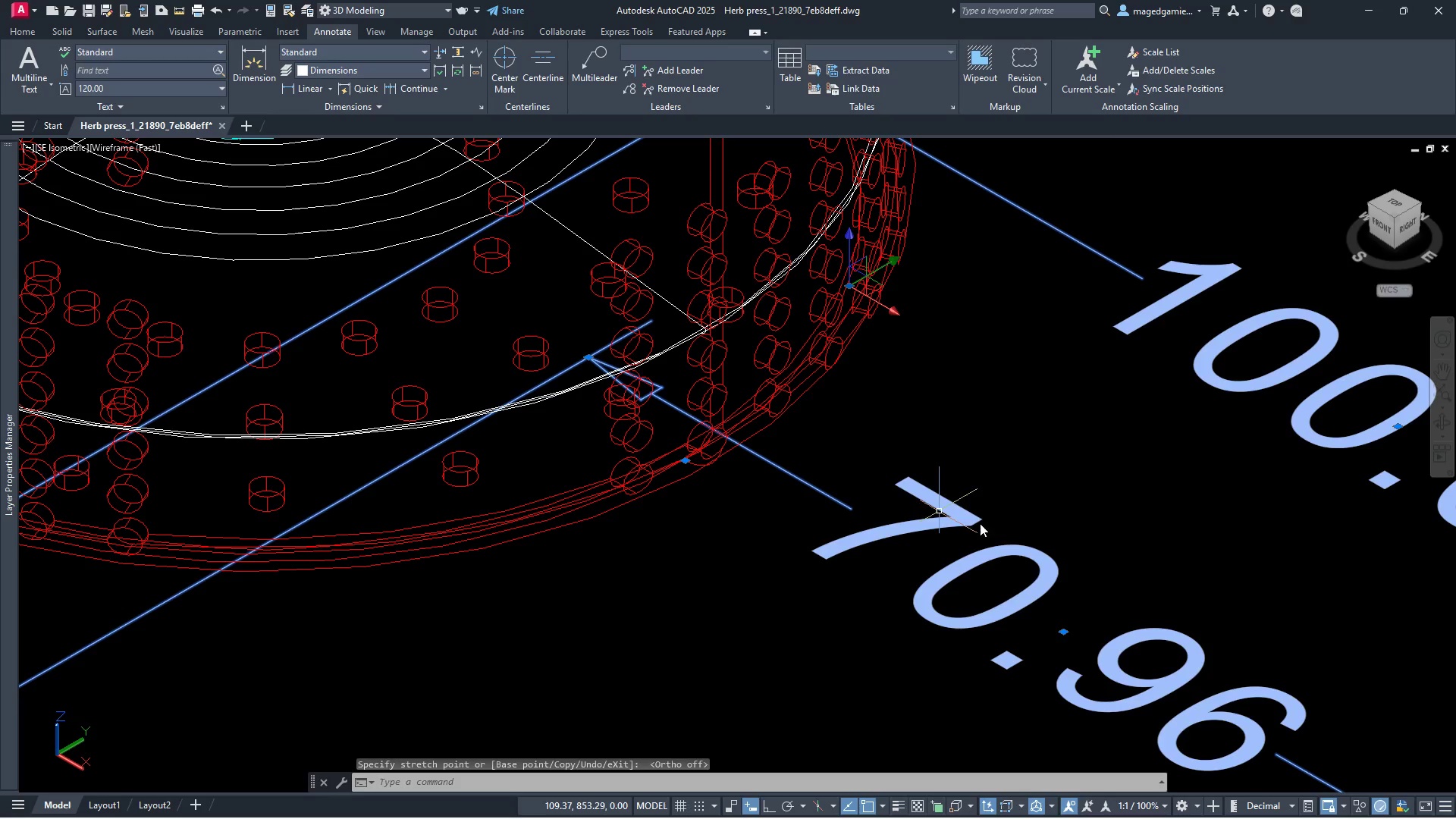 
scroll: coordinate [1116, 560], scroll_direction: down, amount: 3.0
 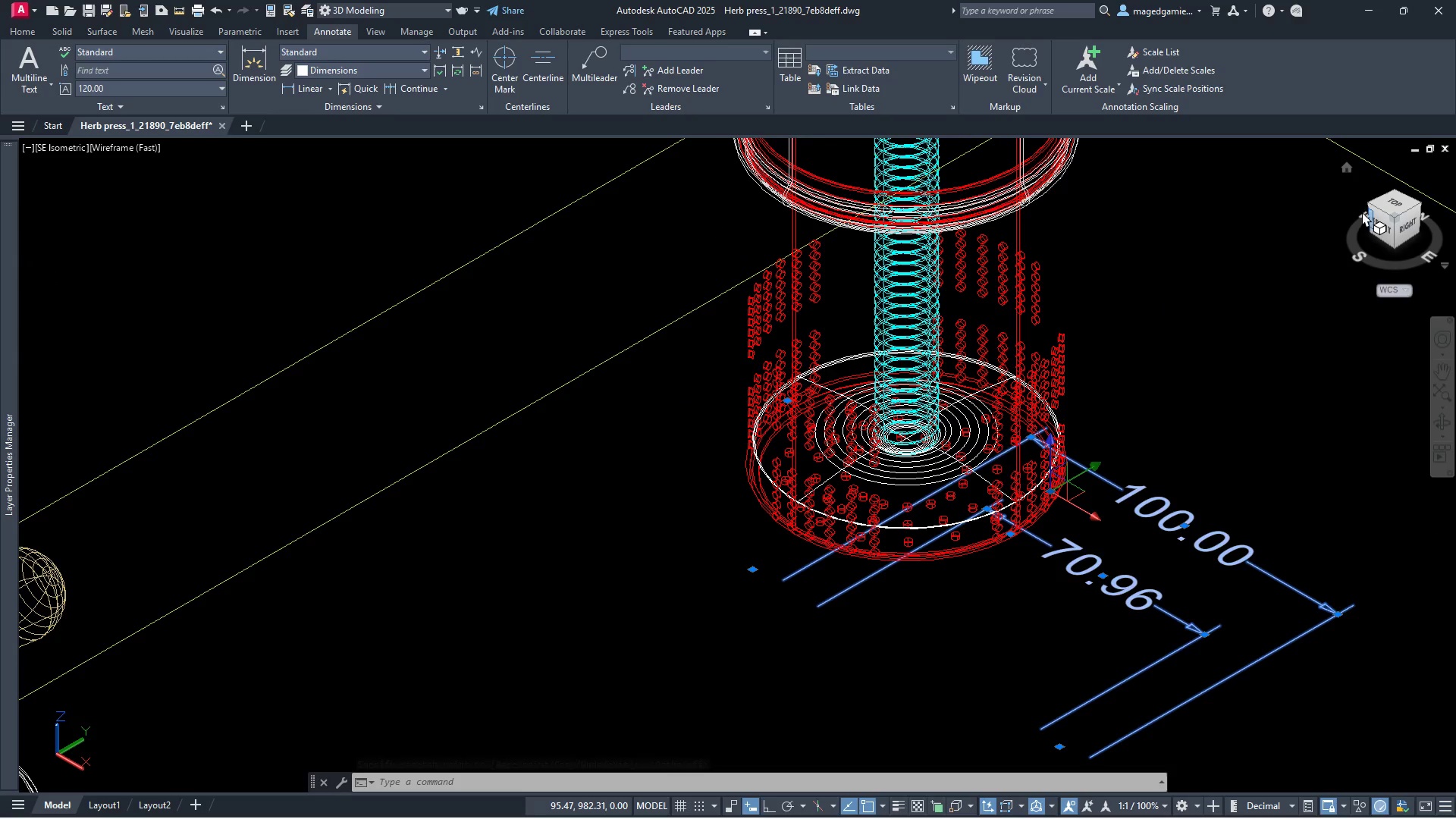 
left_click([1368, 205])
 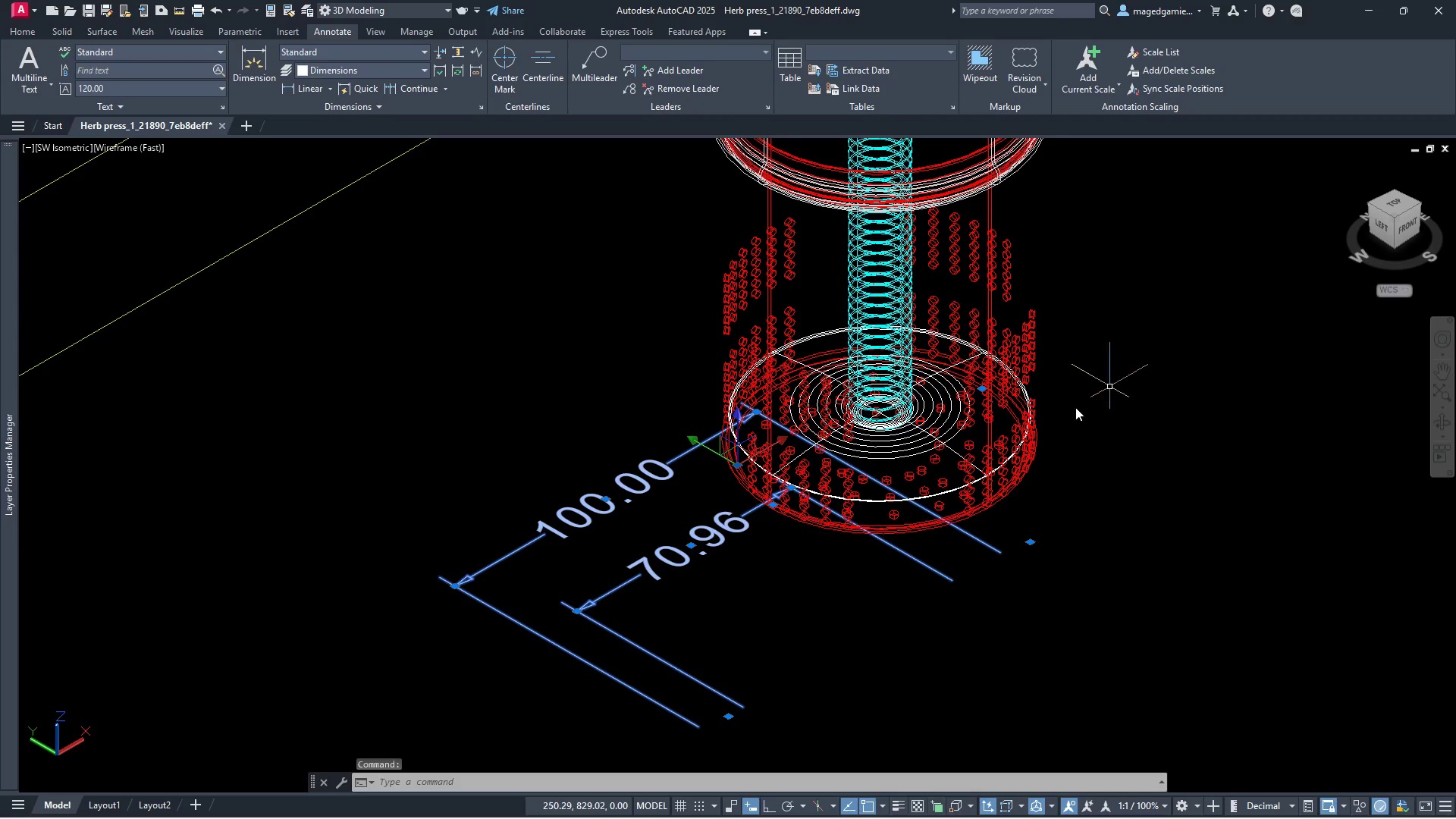 
scroll: coordinate [790, 556], scroll_direction: up, amount: 6.0
 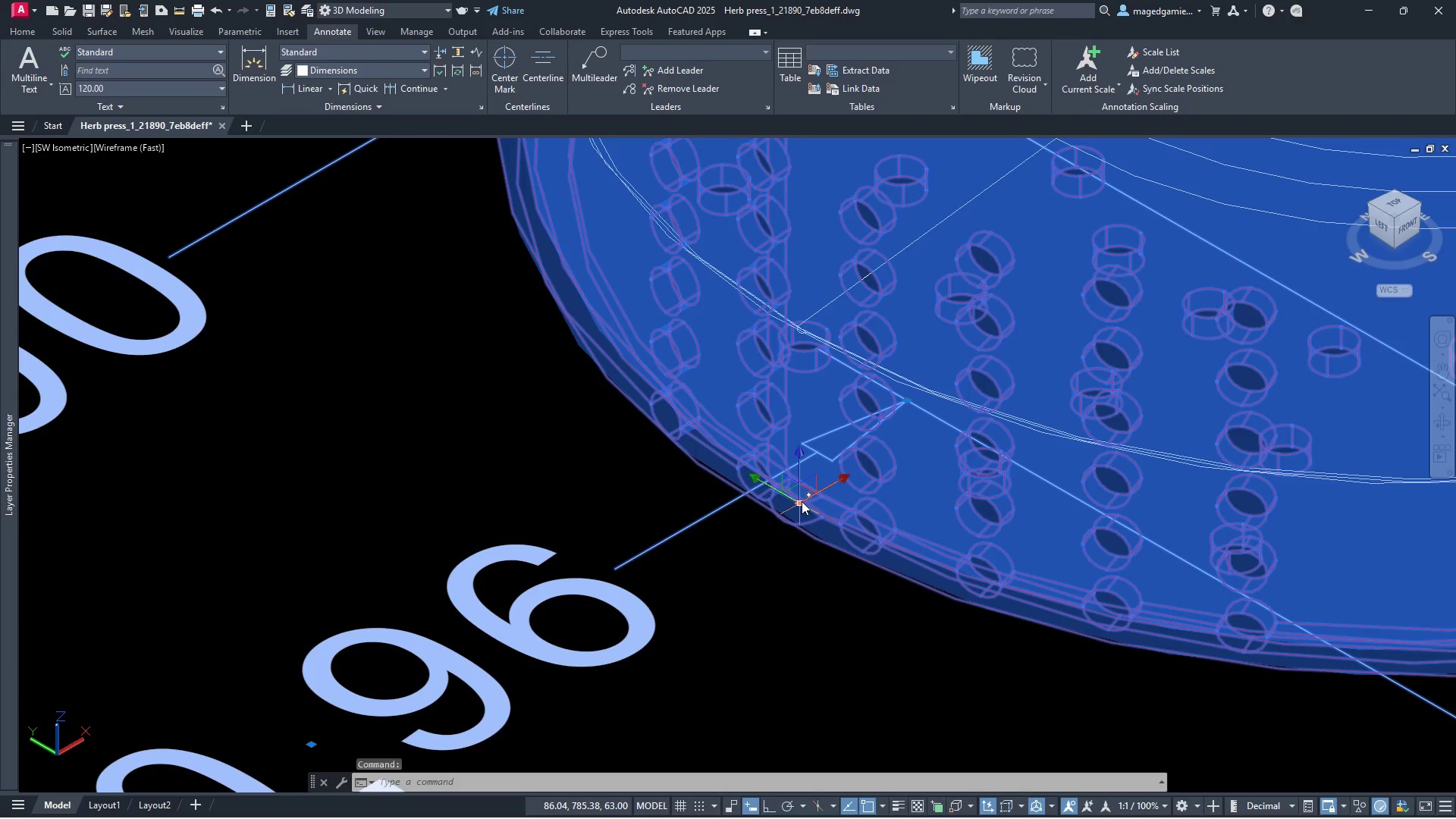 
left_click([802, 501])
 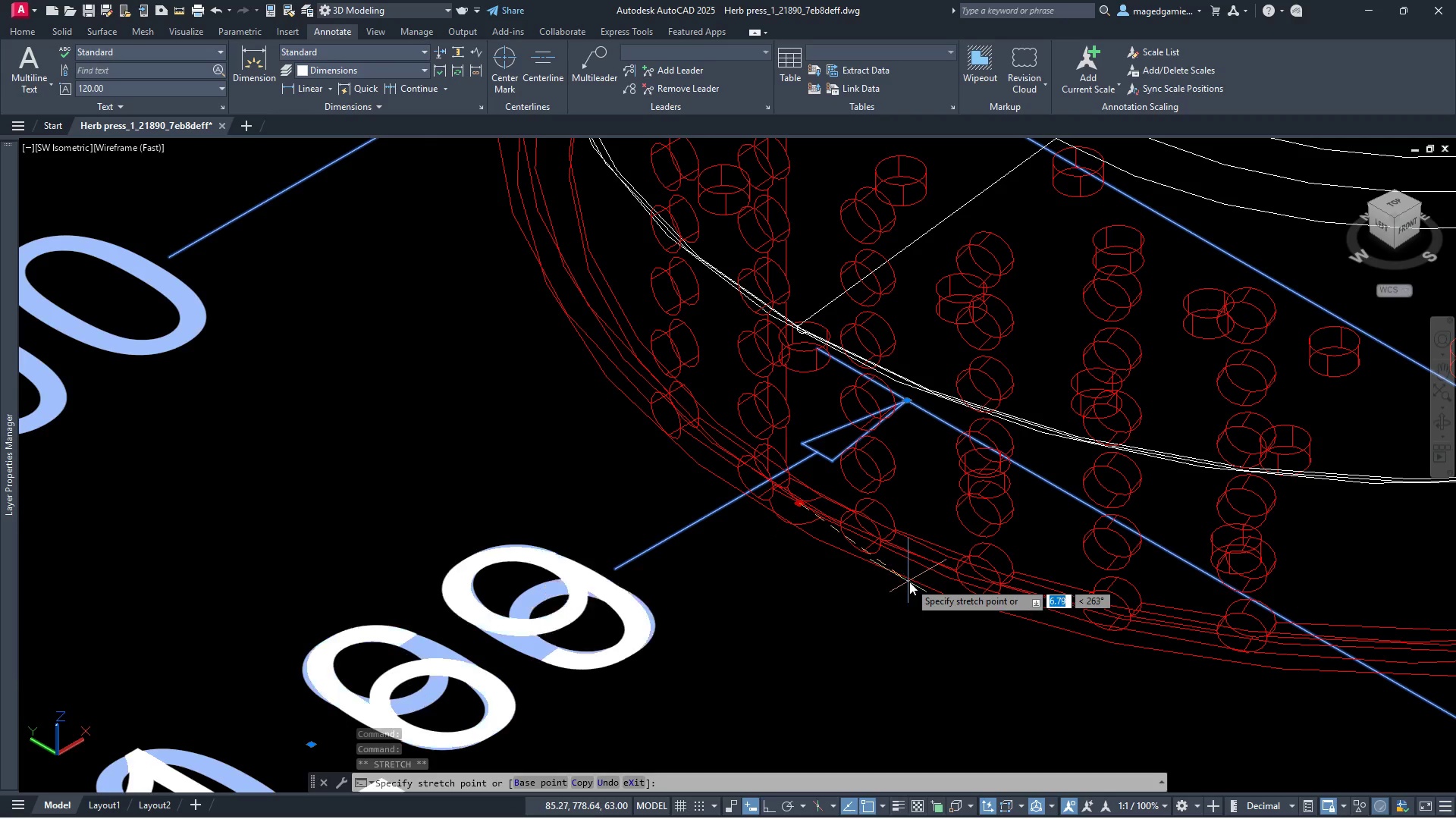 
wait(9.3)
 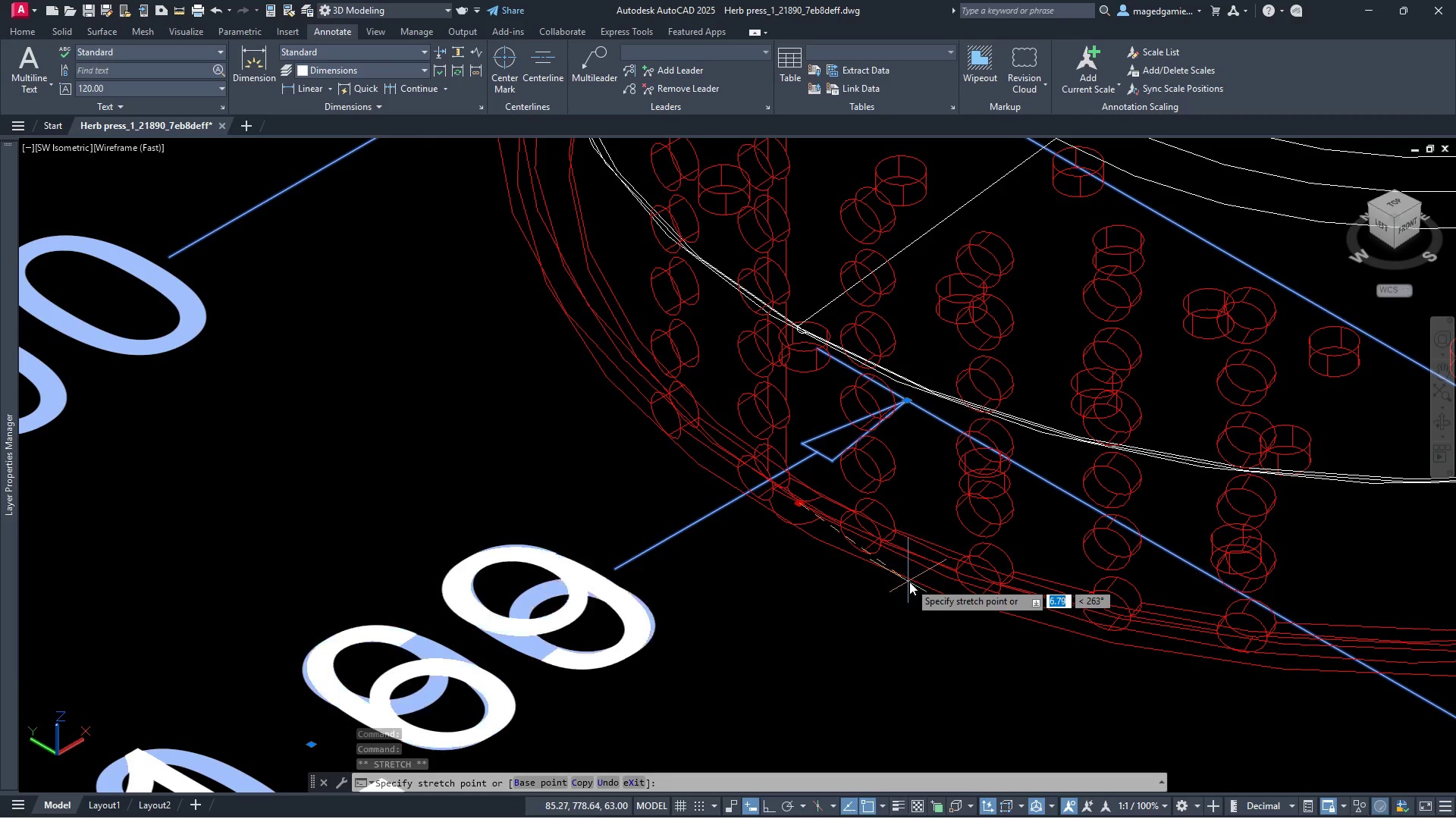 
left_click([819, 515])
 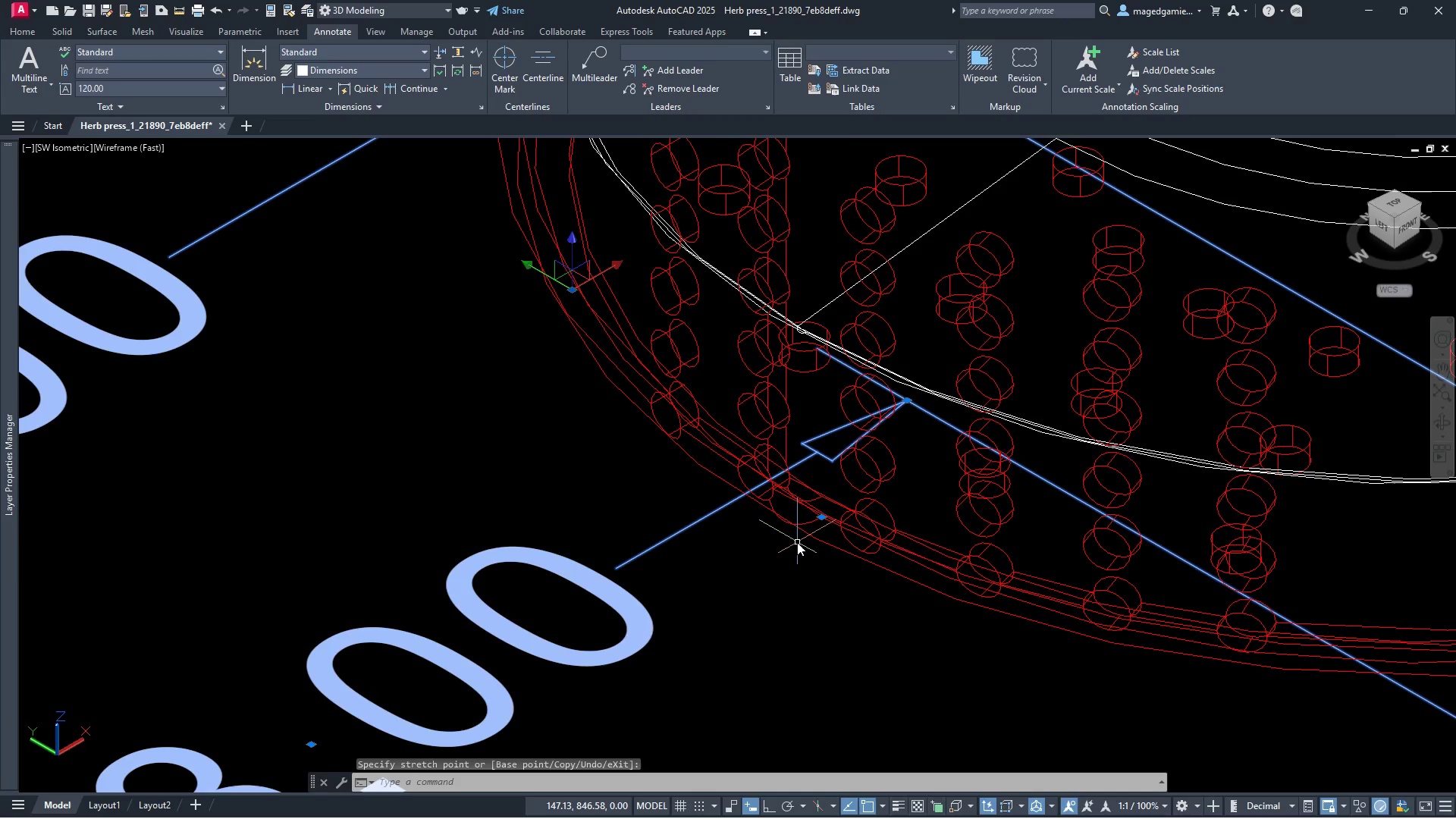 
scroll: coordinate [767, 606], scroll_direction: down, amount: 3.0
 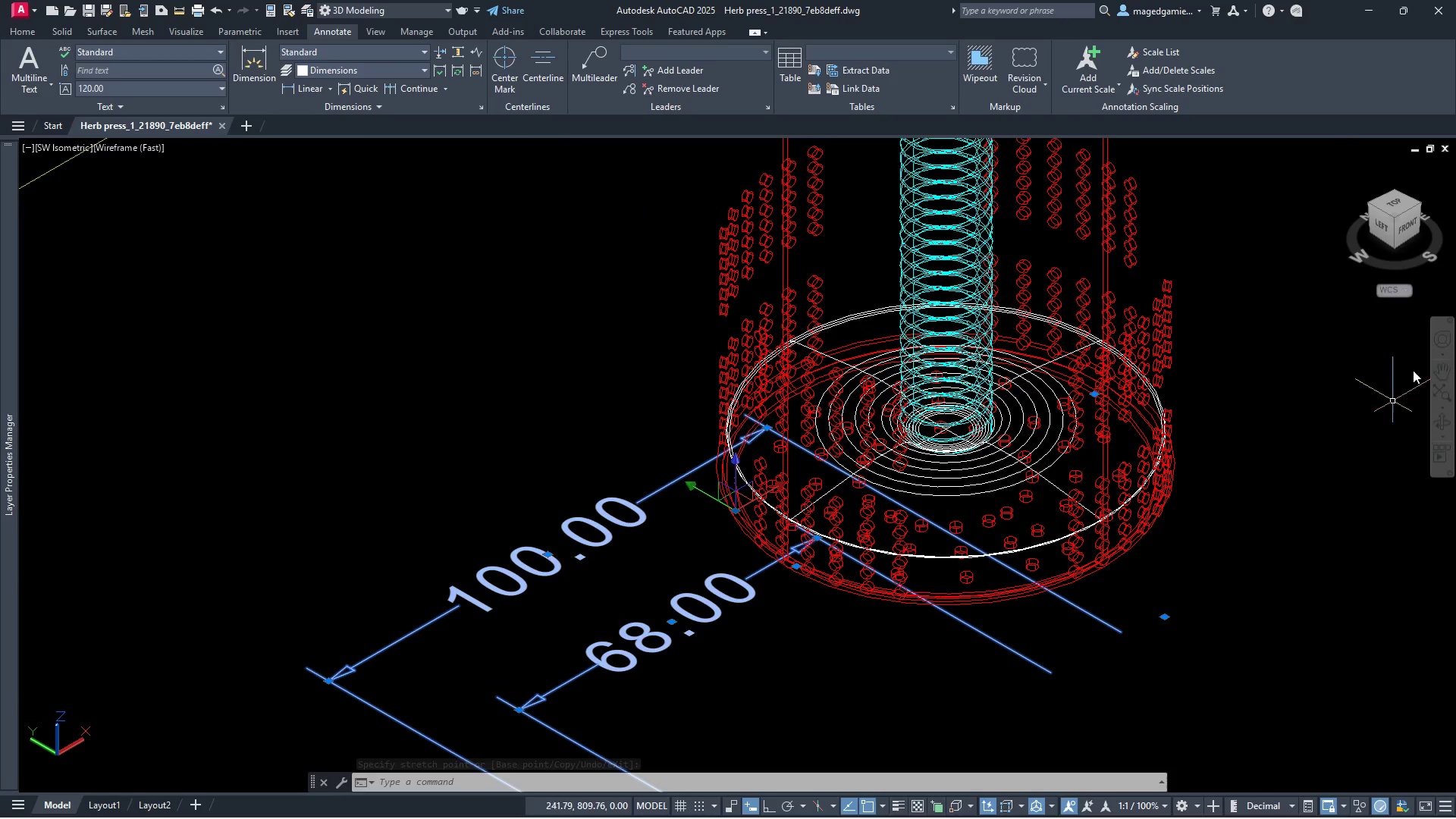 
left_click([1414, 227])
 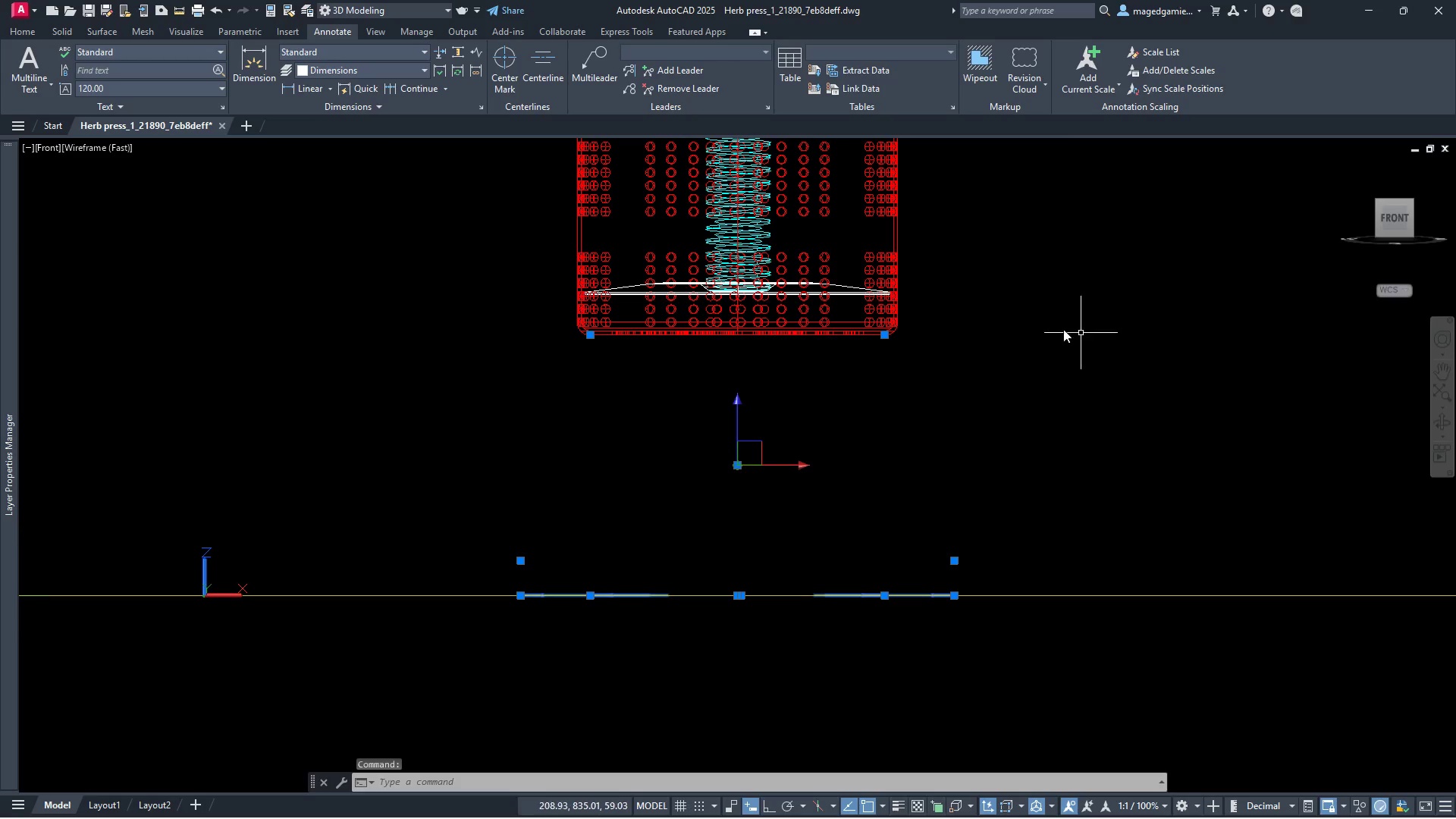 
scroll: coordinate [937, 321], scroll_direction: up, amount: 2.0
 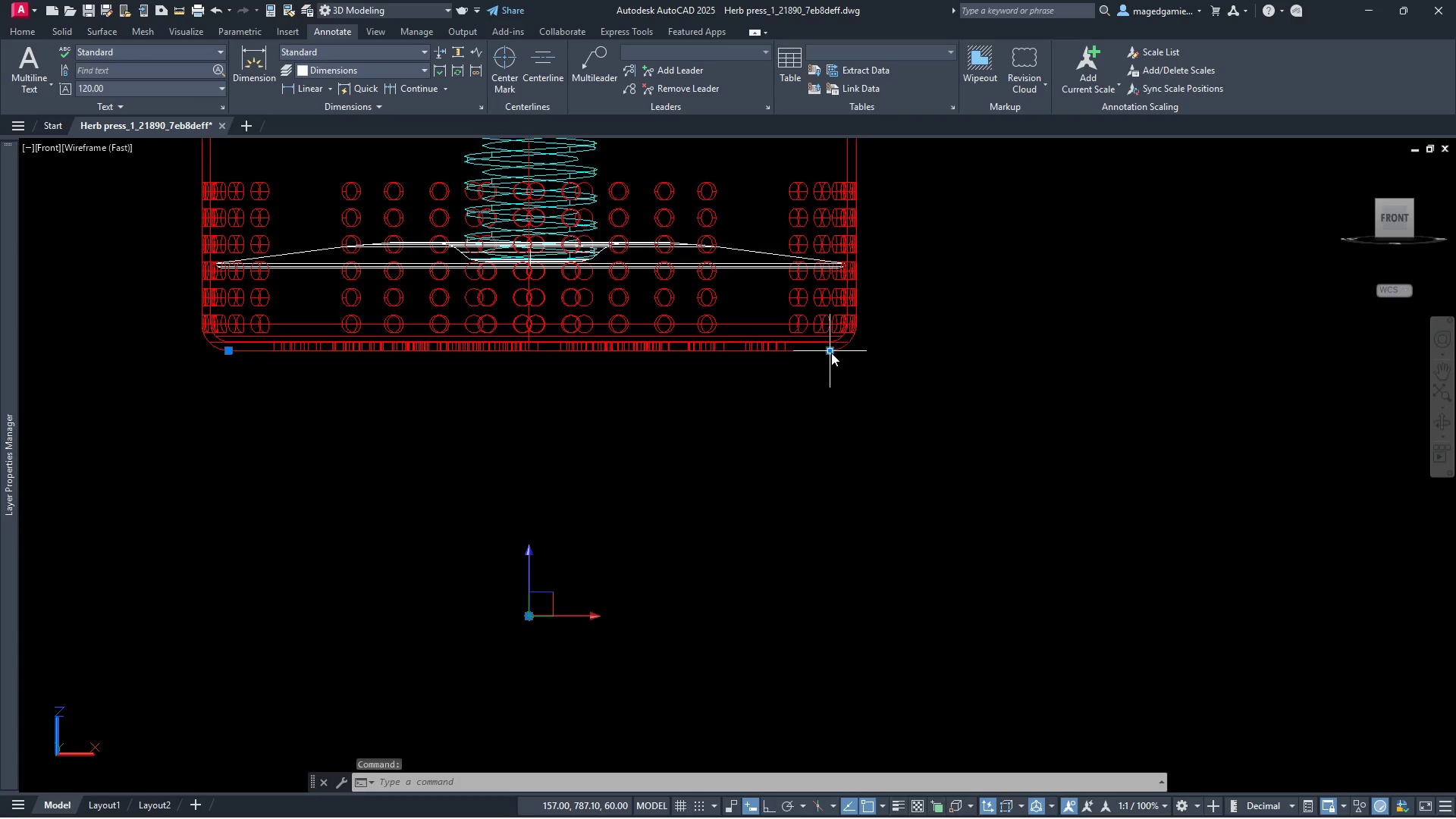 
left_click([831, 353])
 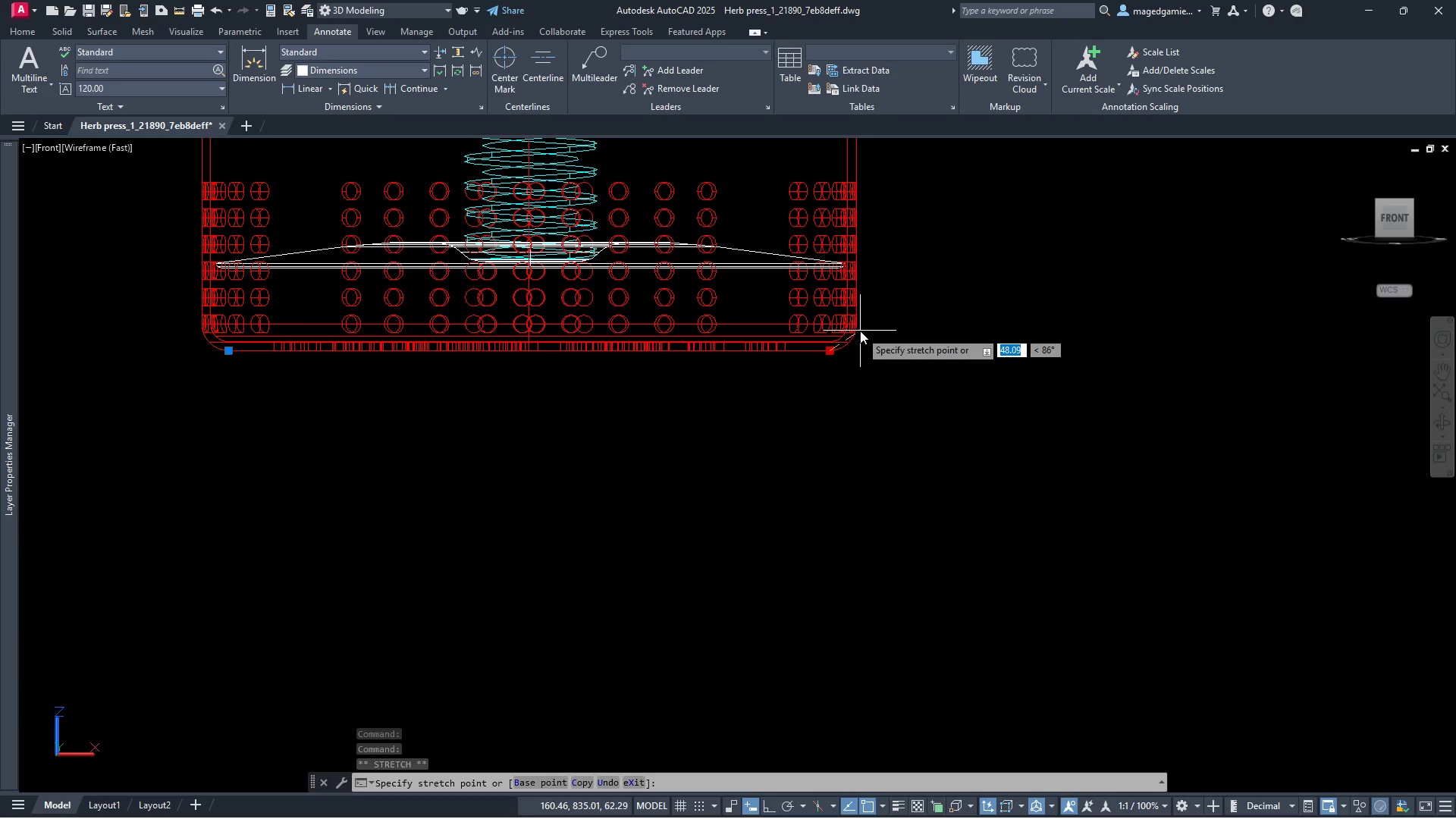 
wait(5.62)
 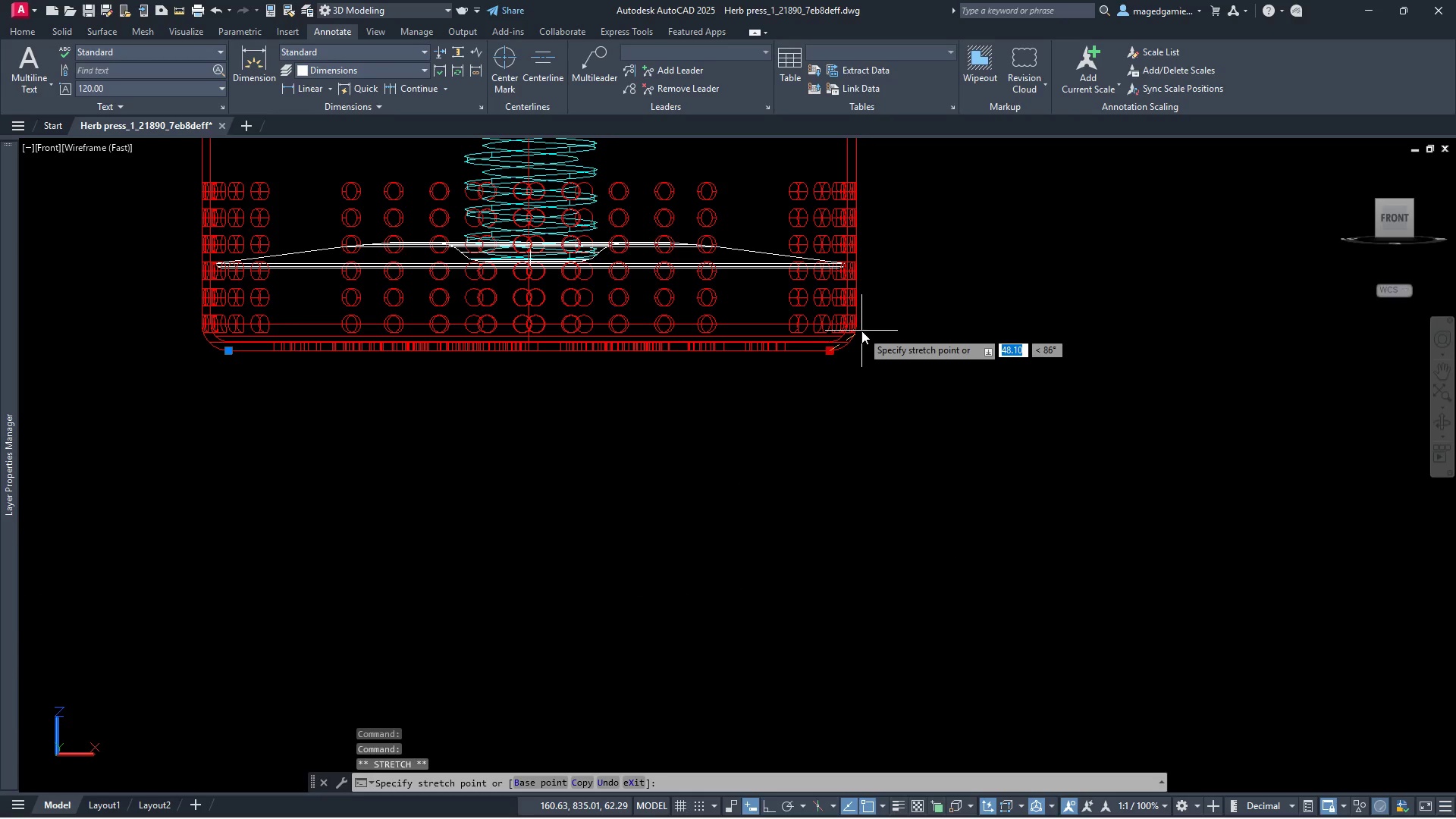 
scroll: coordinate [857, 333], scroll_direction: up, amount: 3.0
 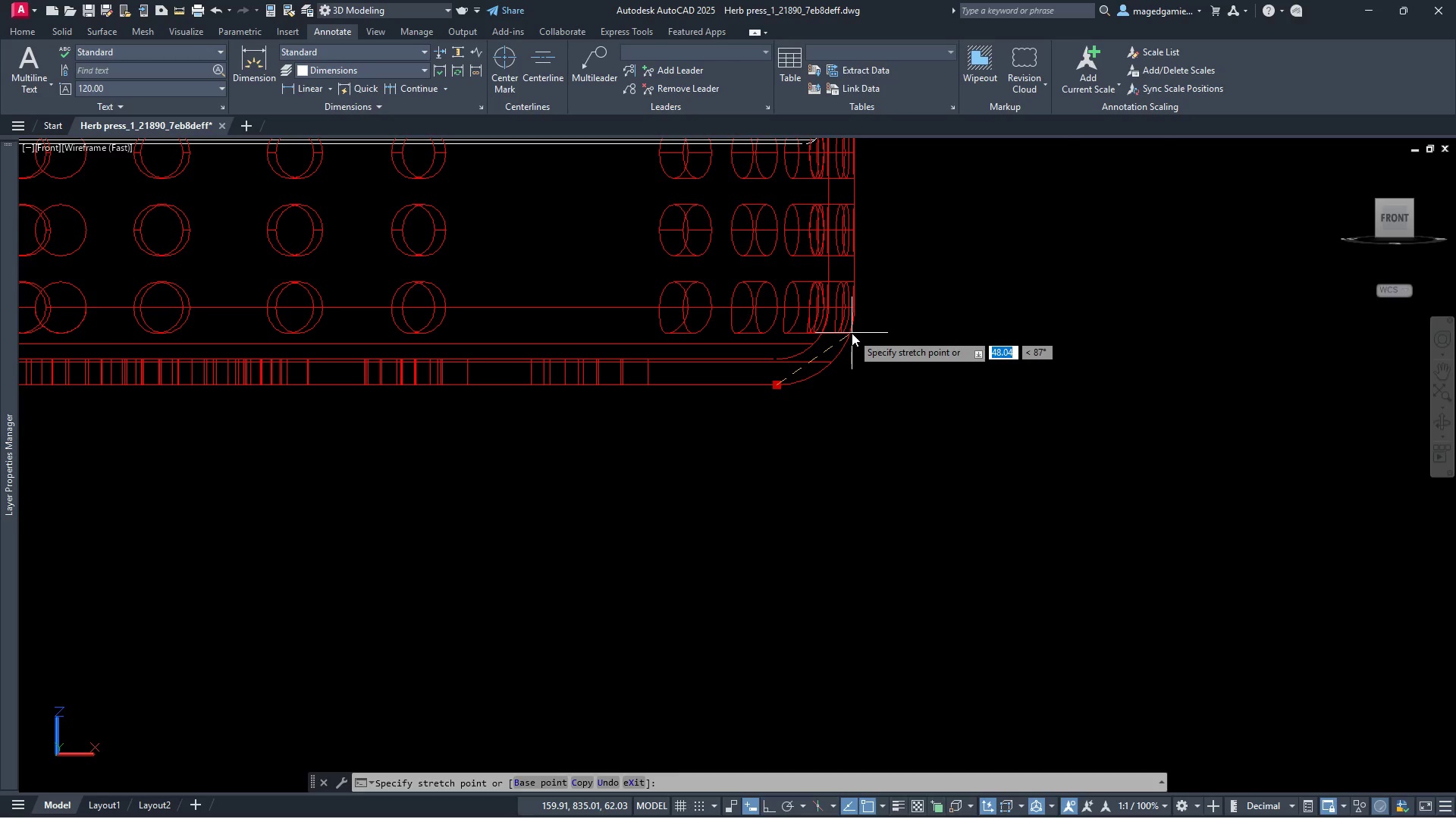 
left_click([852, 333])
 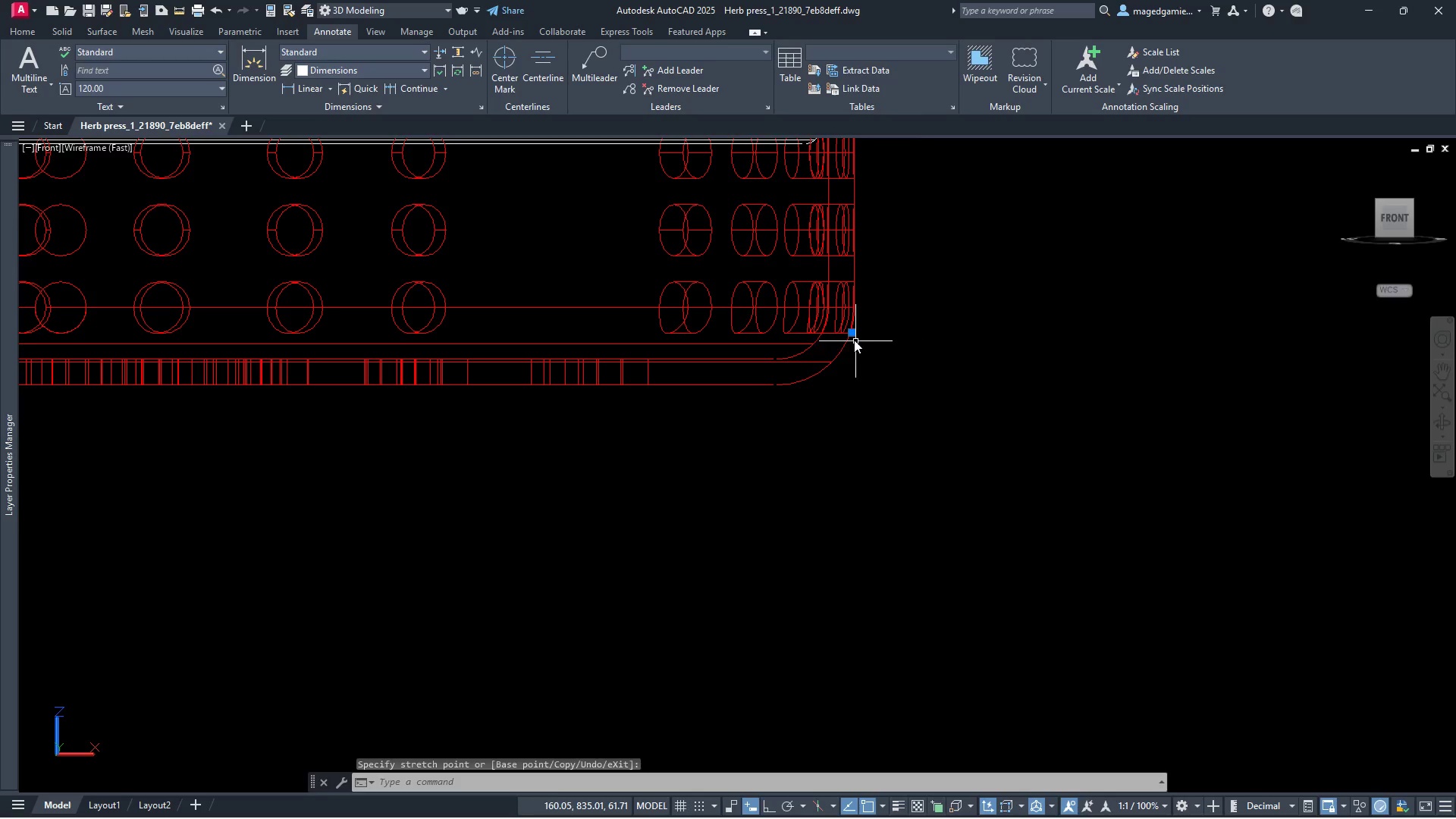 
left_click([849, 336])
 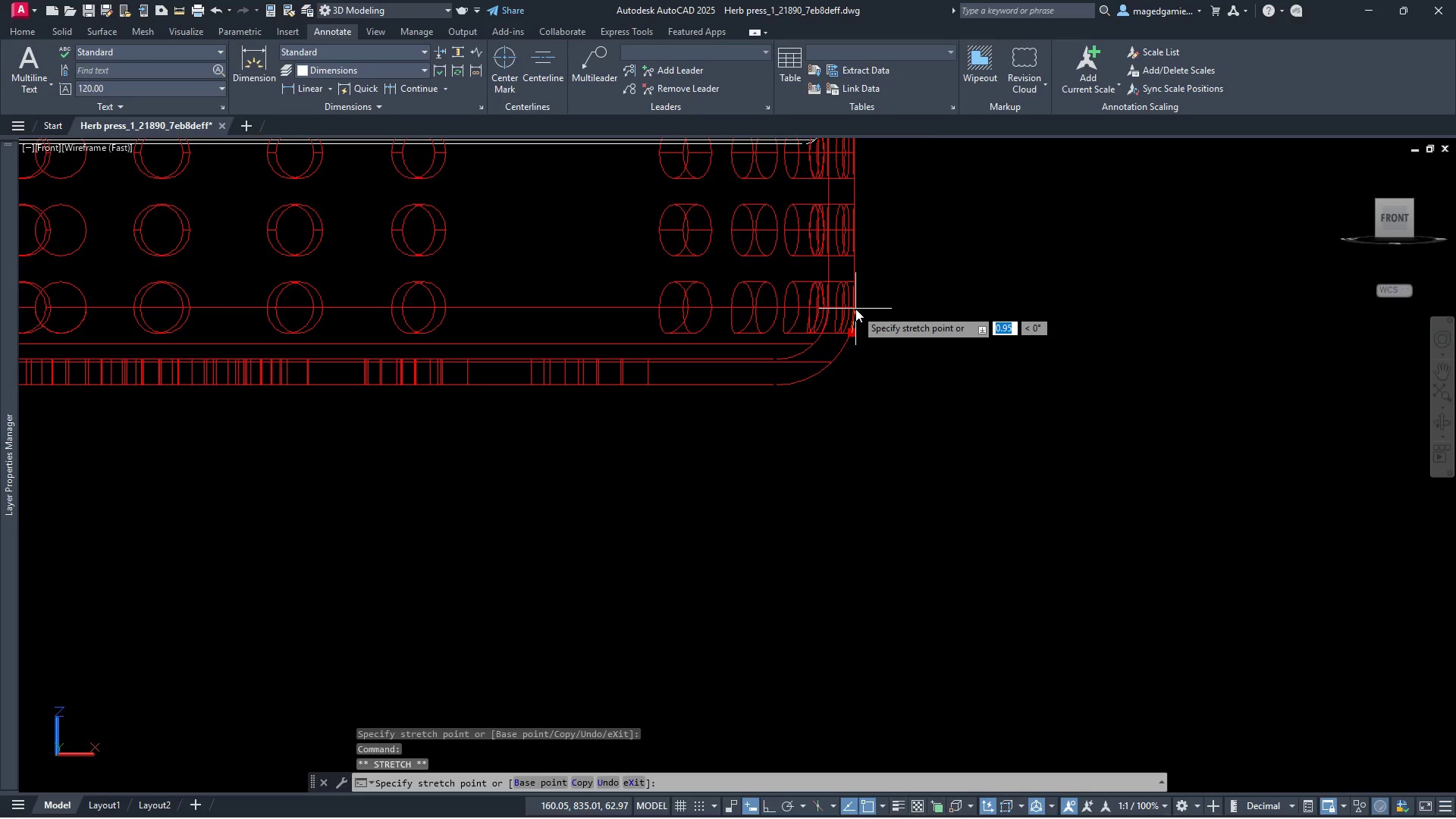 
left_click([855, 309])
 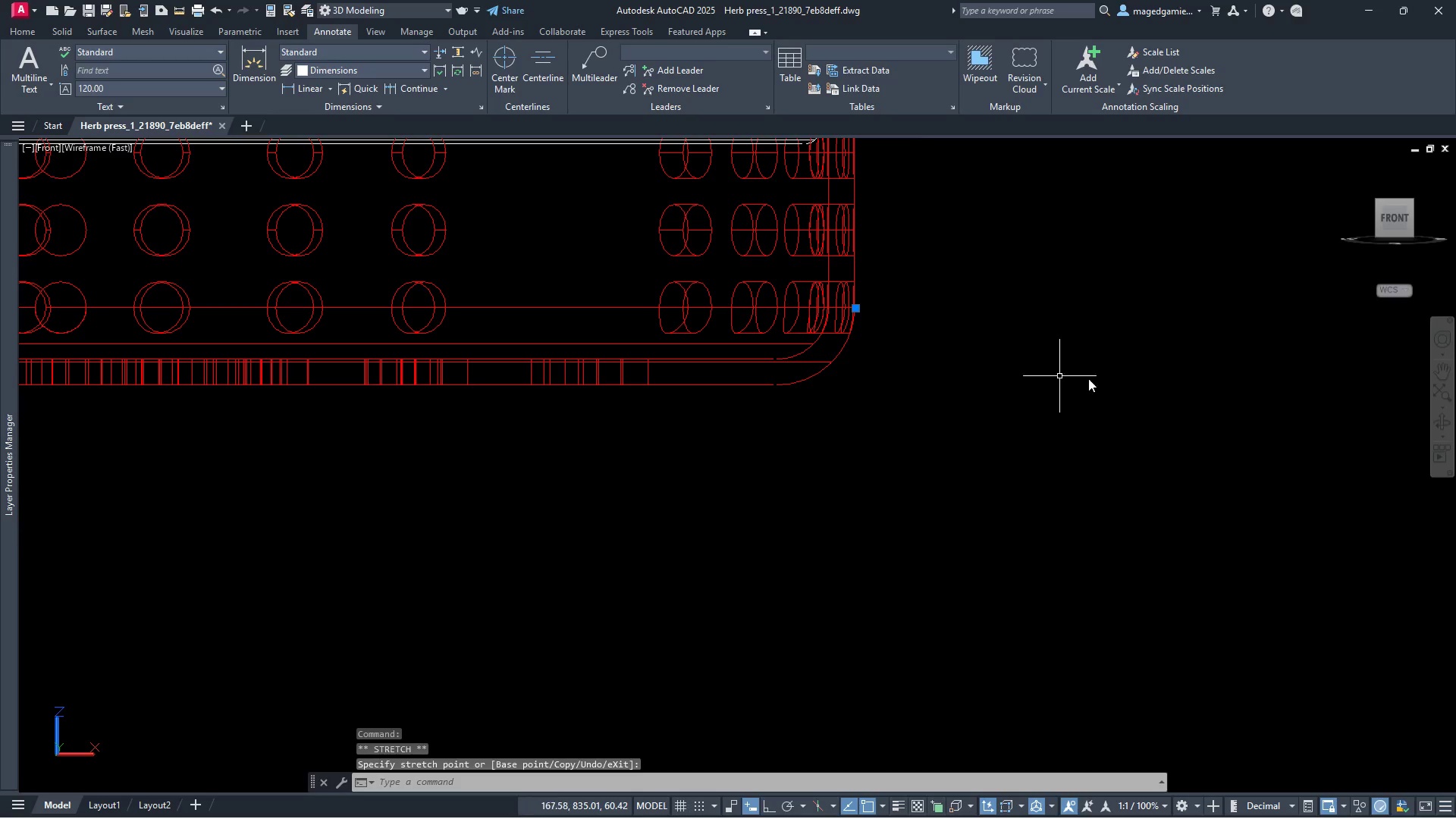 
scroll: coordinate [1141, 387], scroll_direction: down, amount: 3.0
 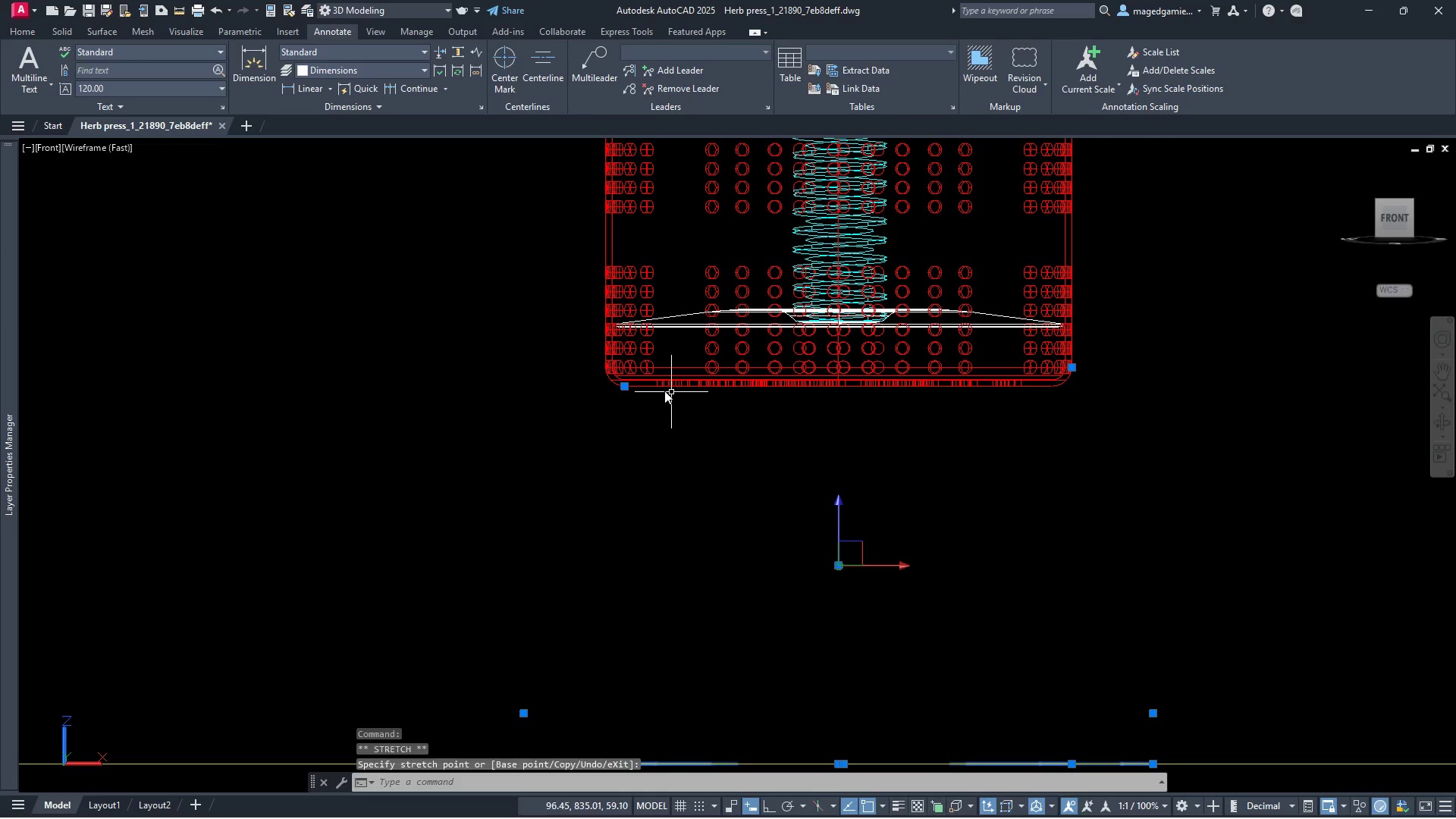 
scroll: coordinate [625, 388], scroll_direction: up, amount: 2.0
 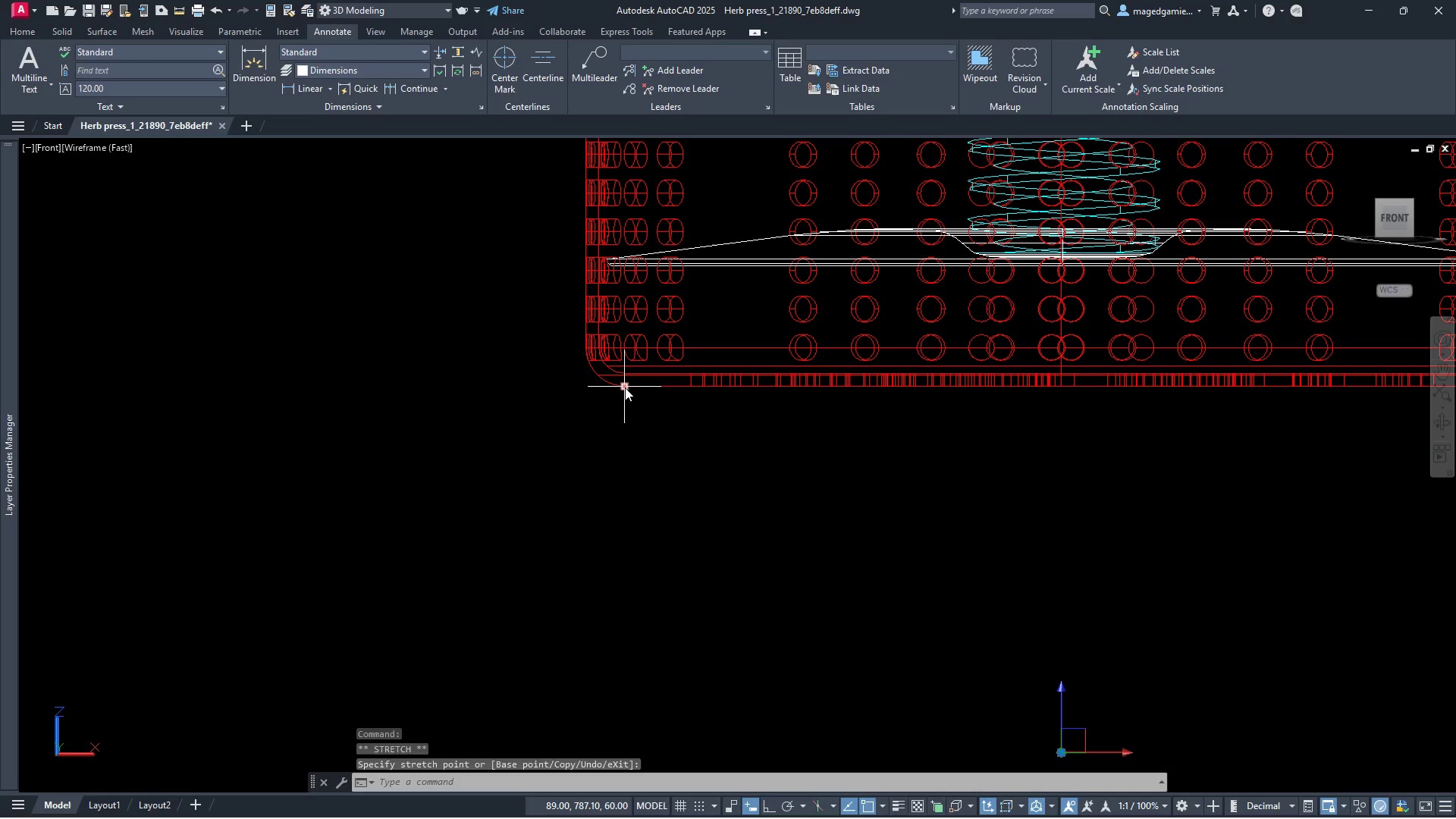 
left_click([625, 388])
 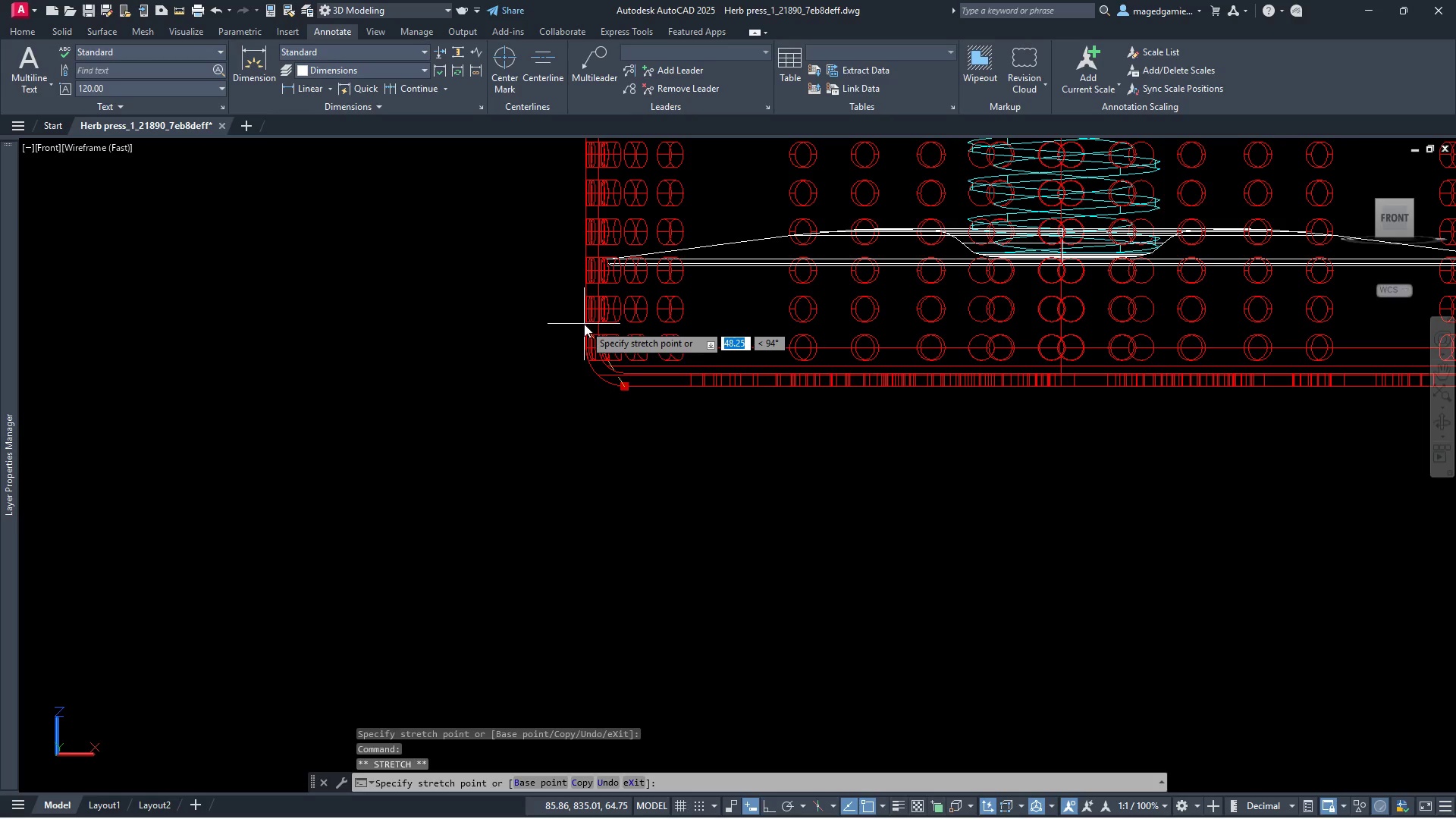 
left_click([585, 324])
 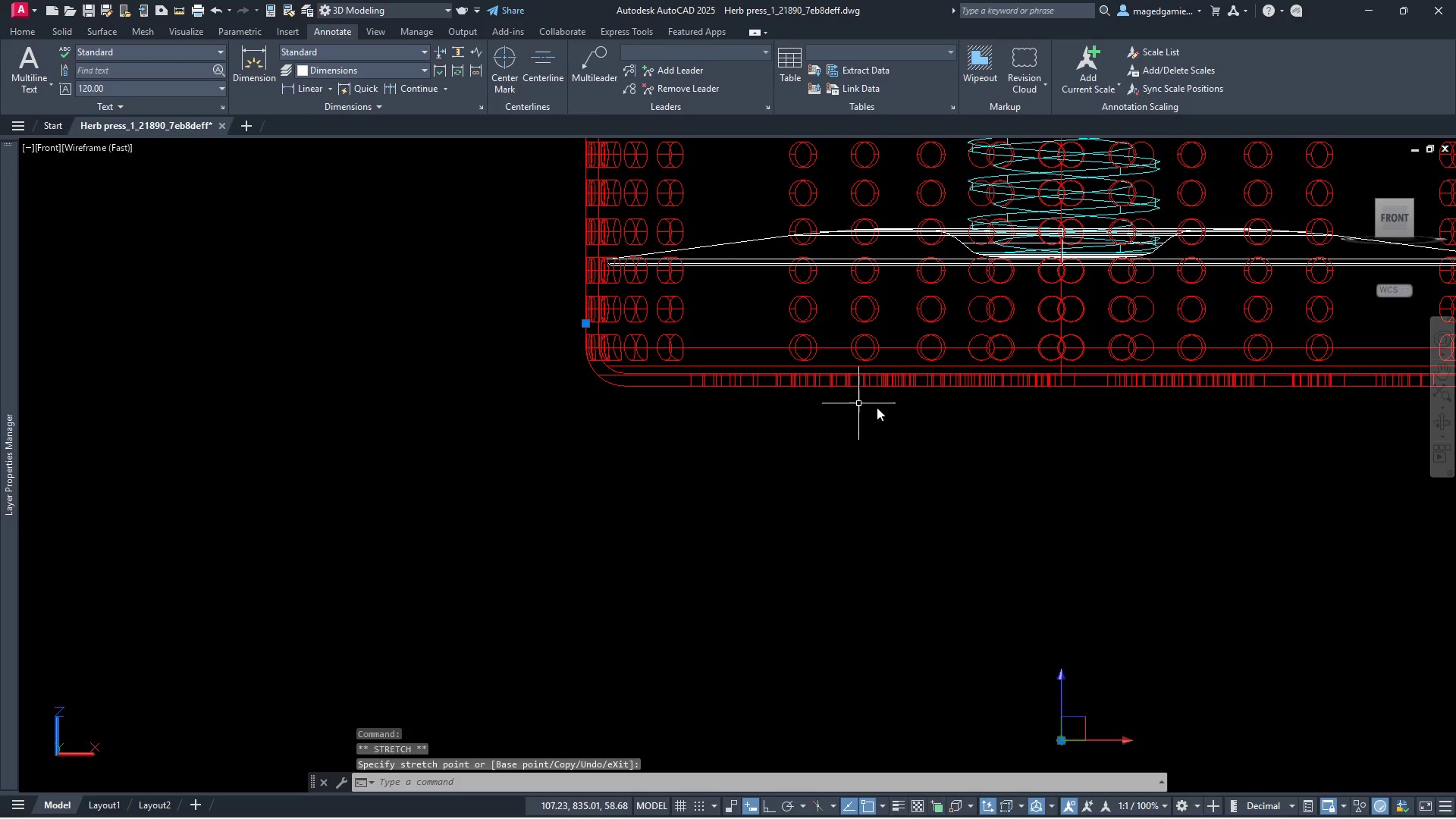 
scroll: coordinate [883, 417], scroll_direction: down, amount: 1.0
 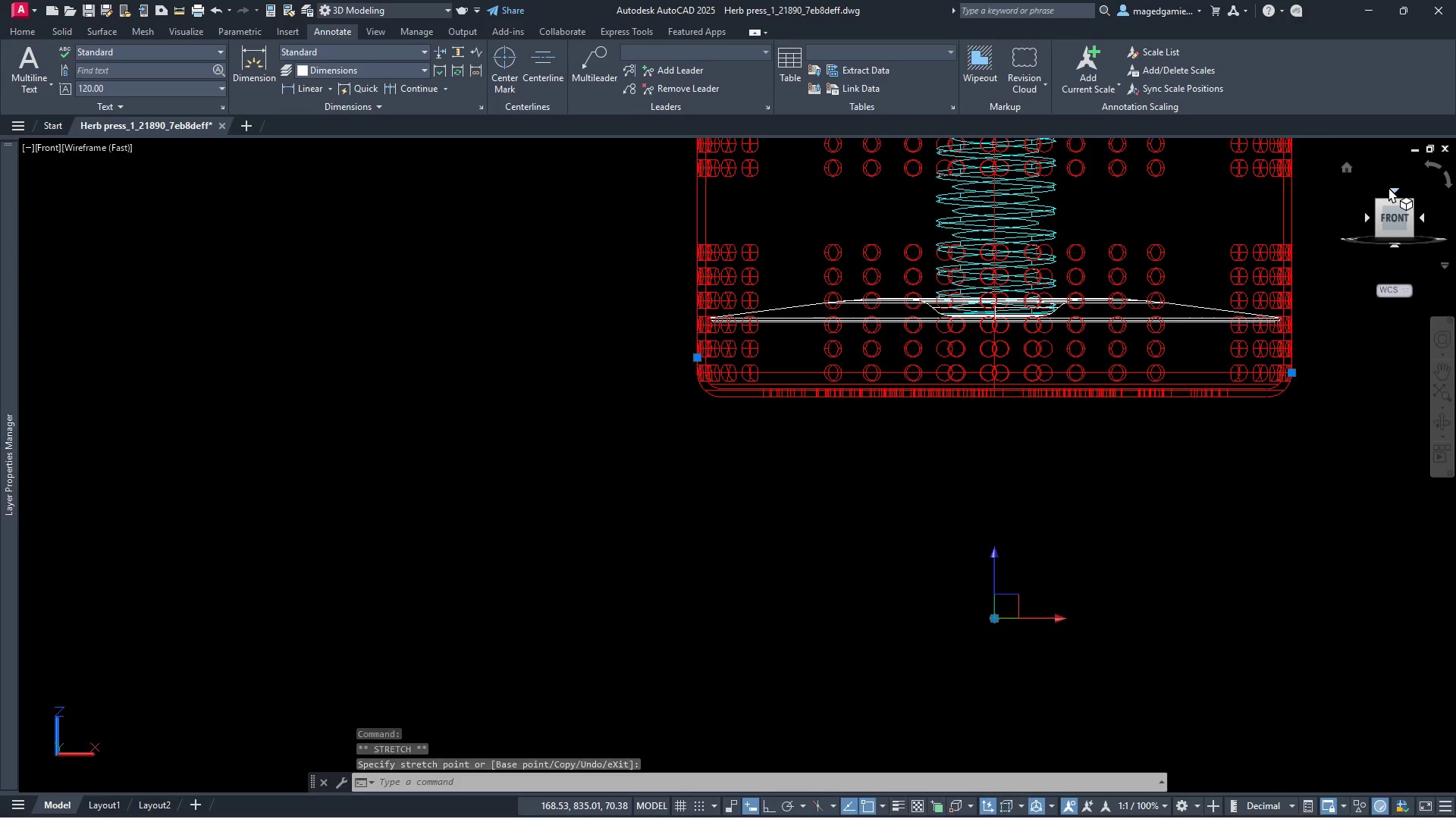 
left_click([1394, 189])
 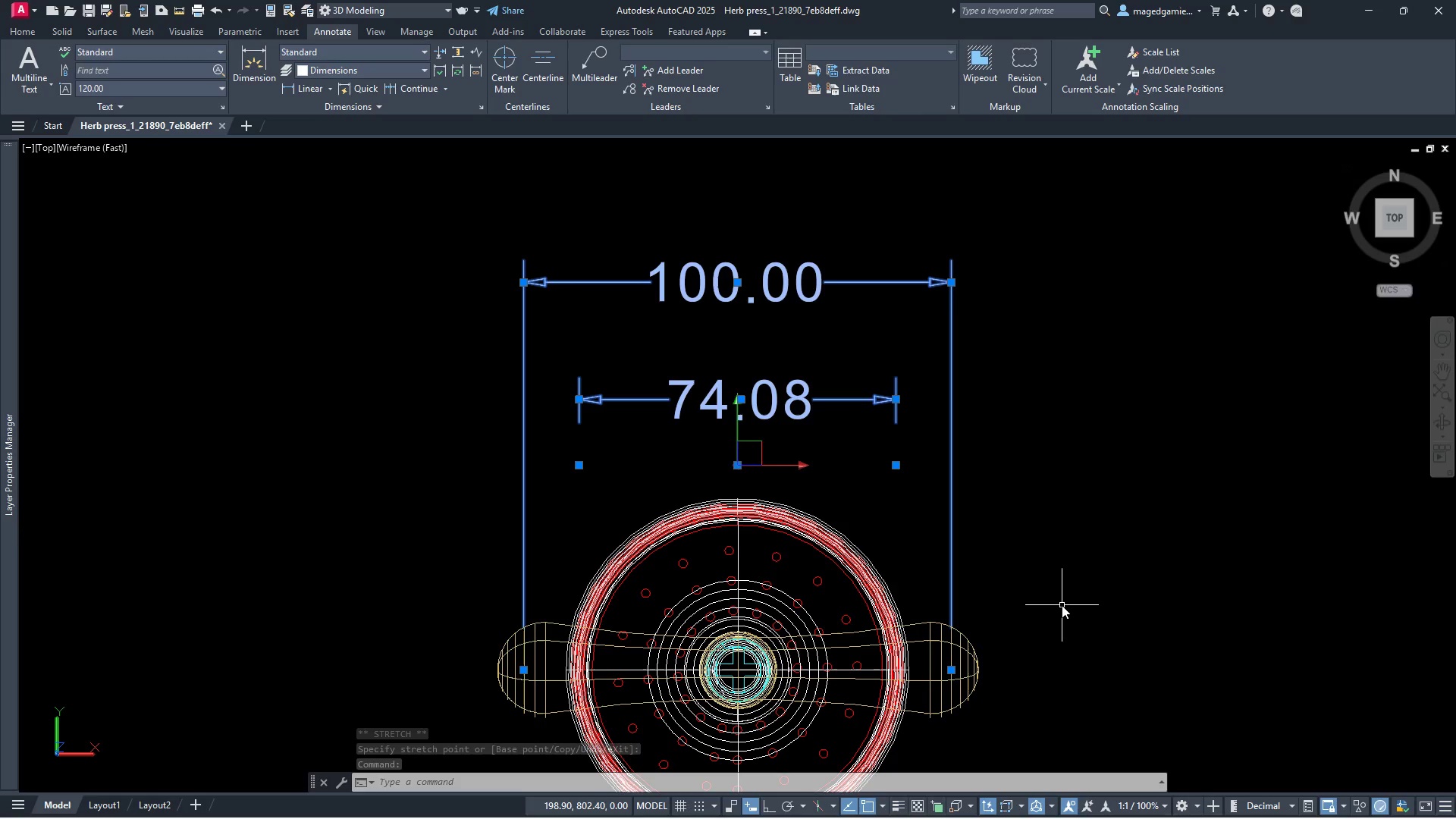 
wait(6.8)
 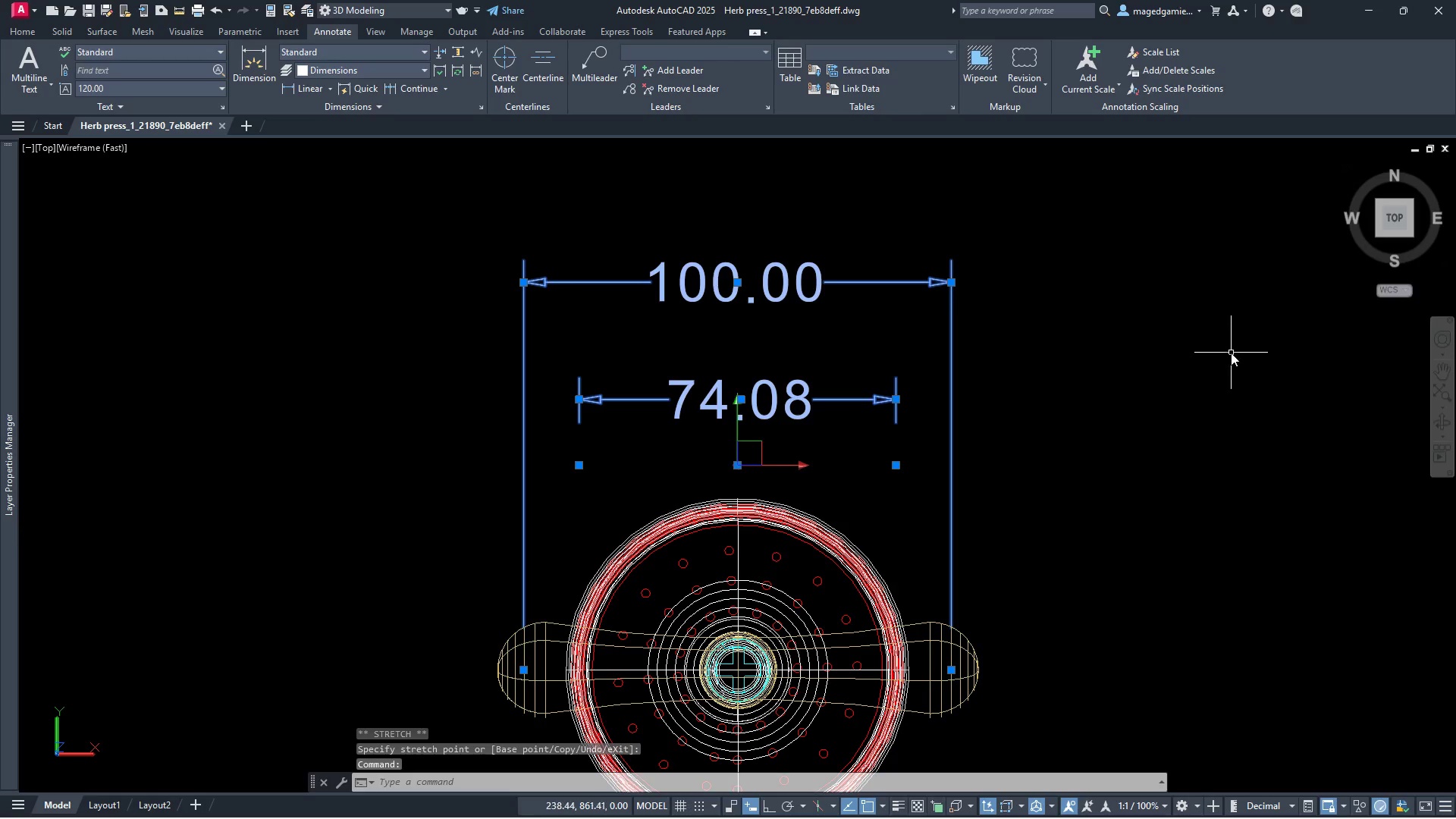 
scroll: coordinate [910, 492], scroll_direction: up, amount: 2.0
 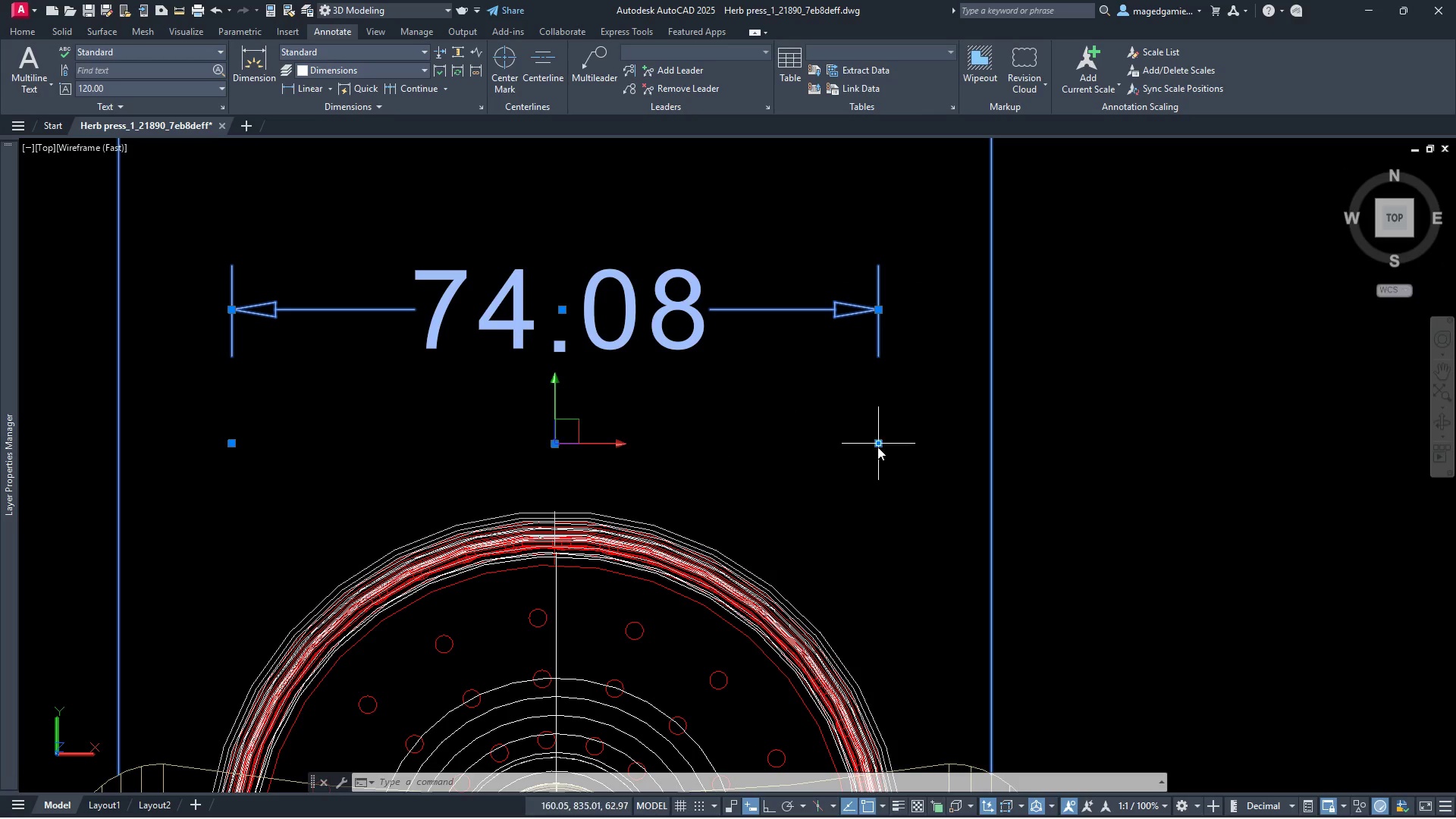 
left_click([877, 447])
 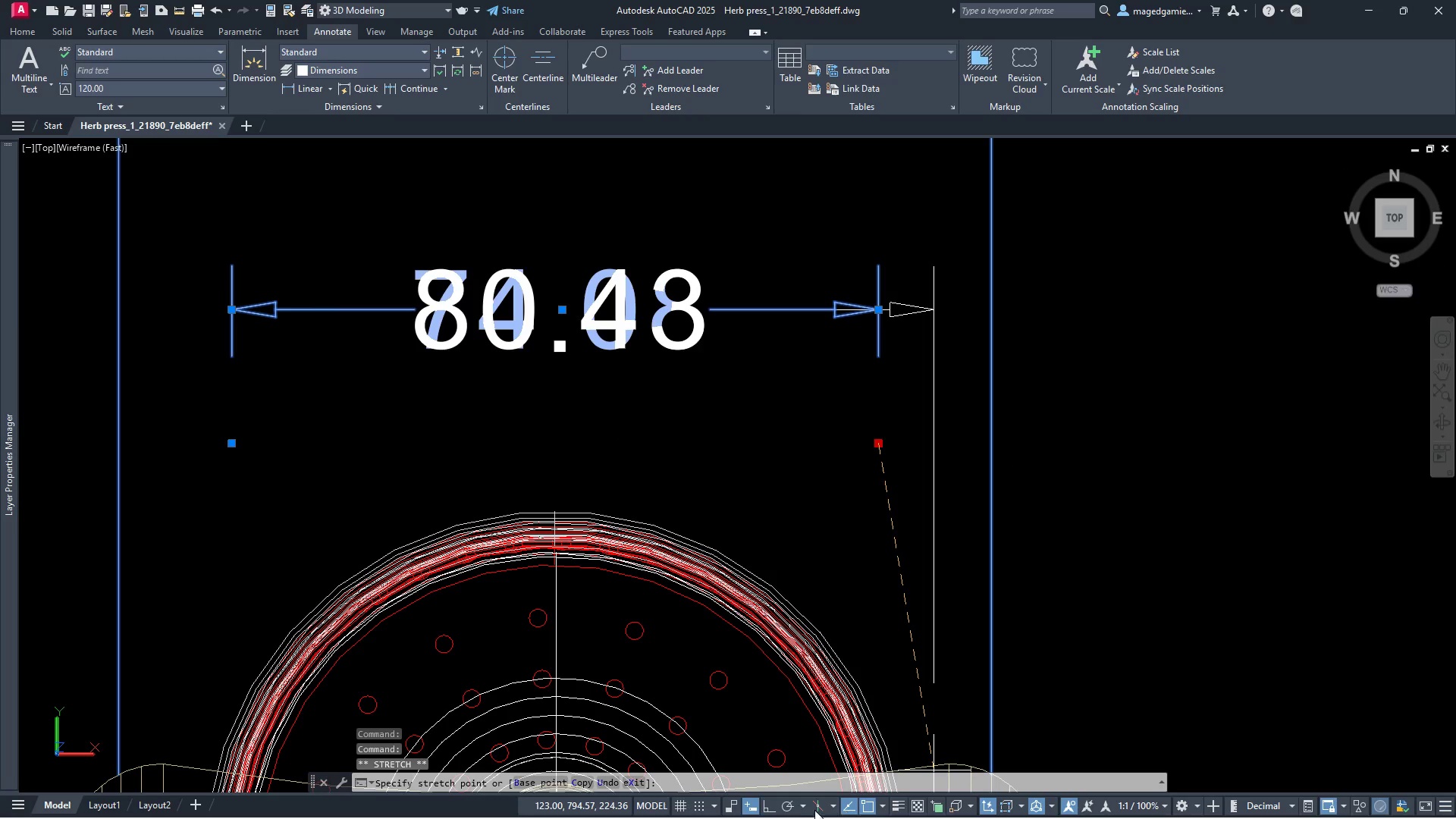 
left_click([767, 807])
 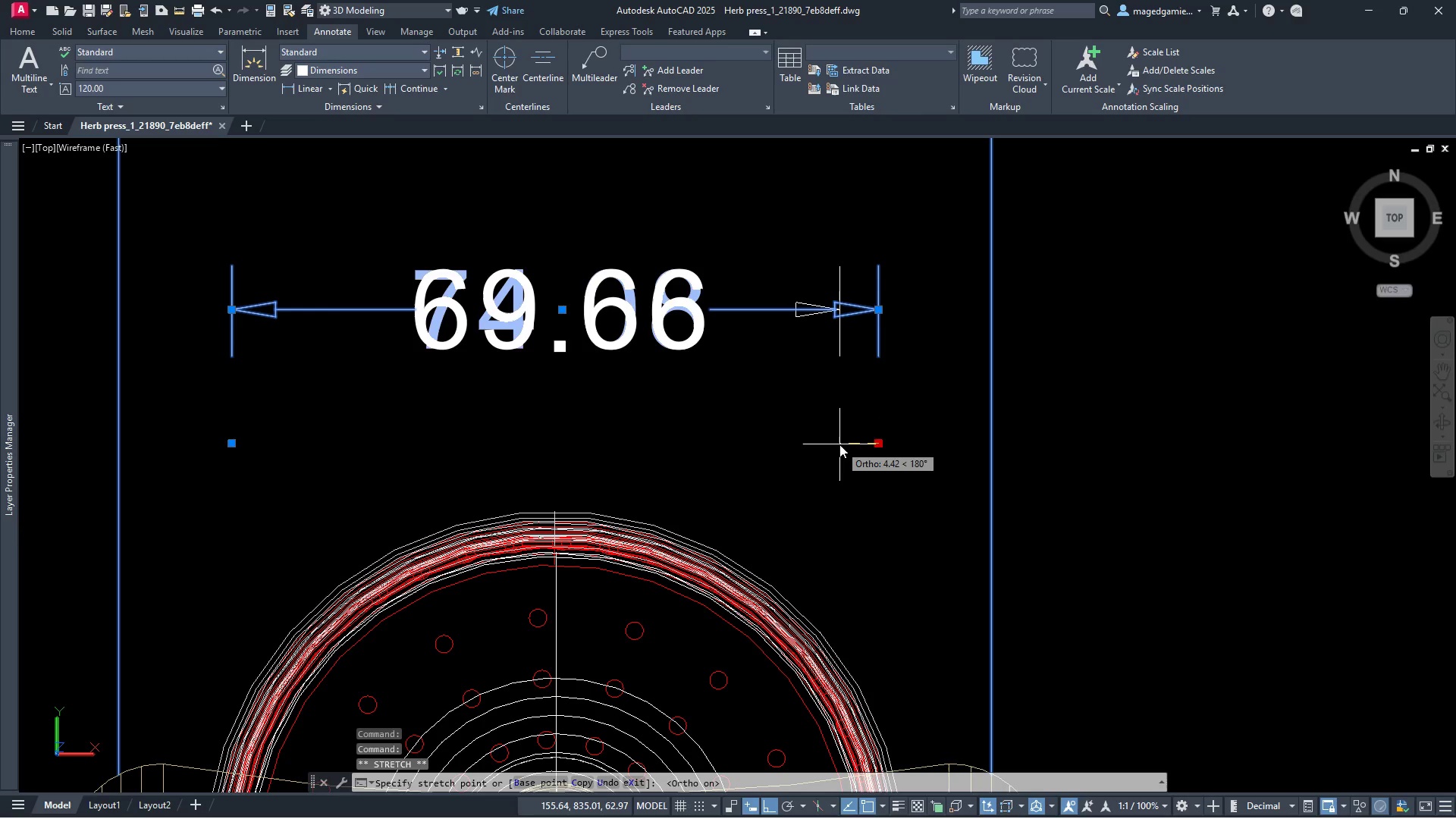 
type(.08)
 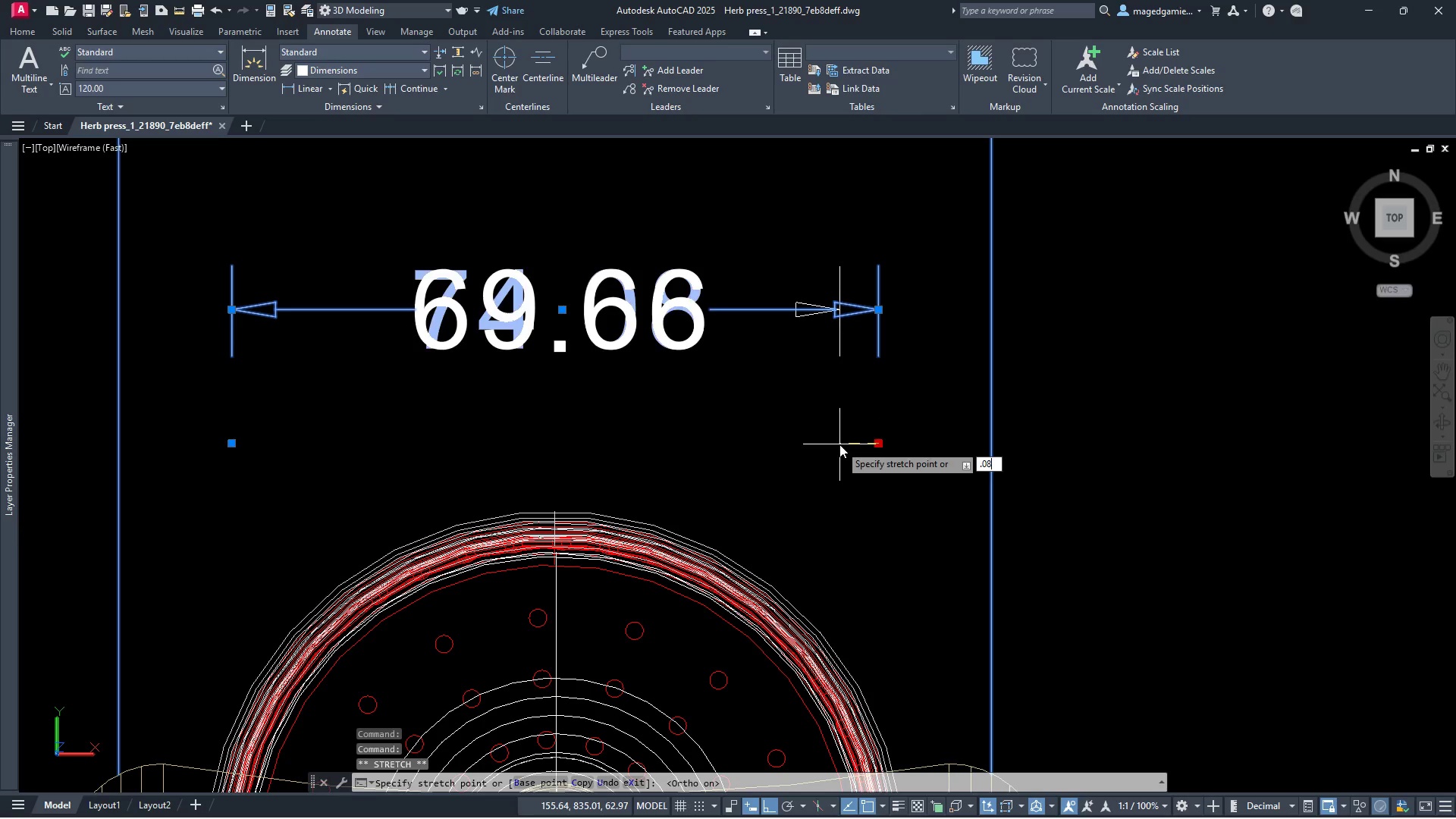 
key(Enter)
 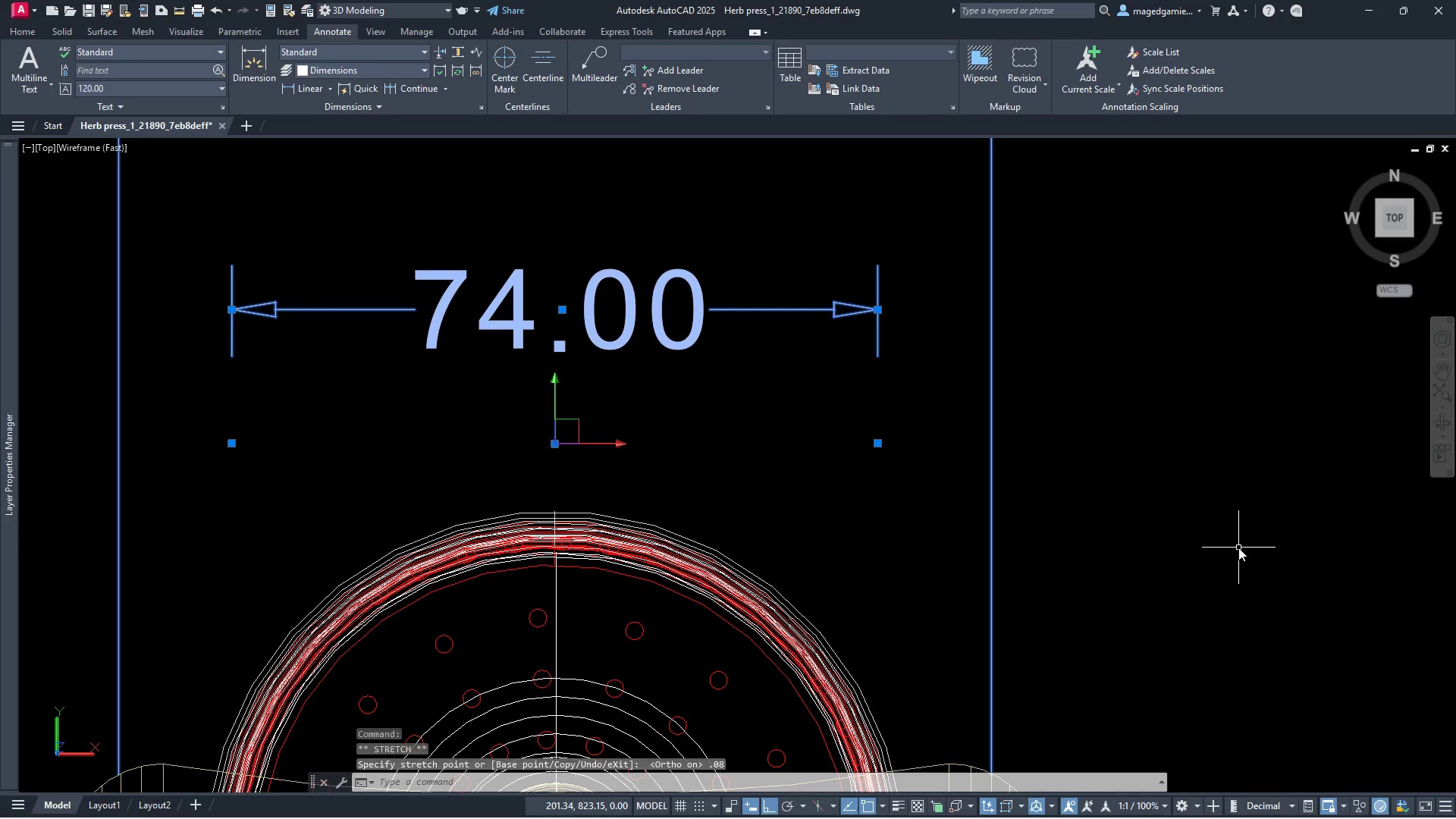 
key(Escape)
 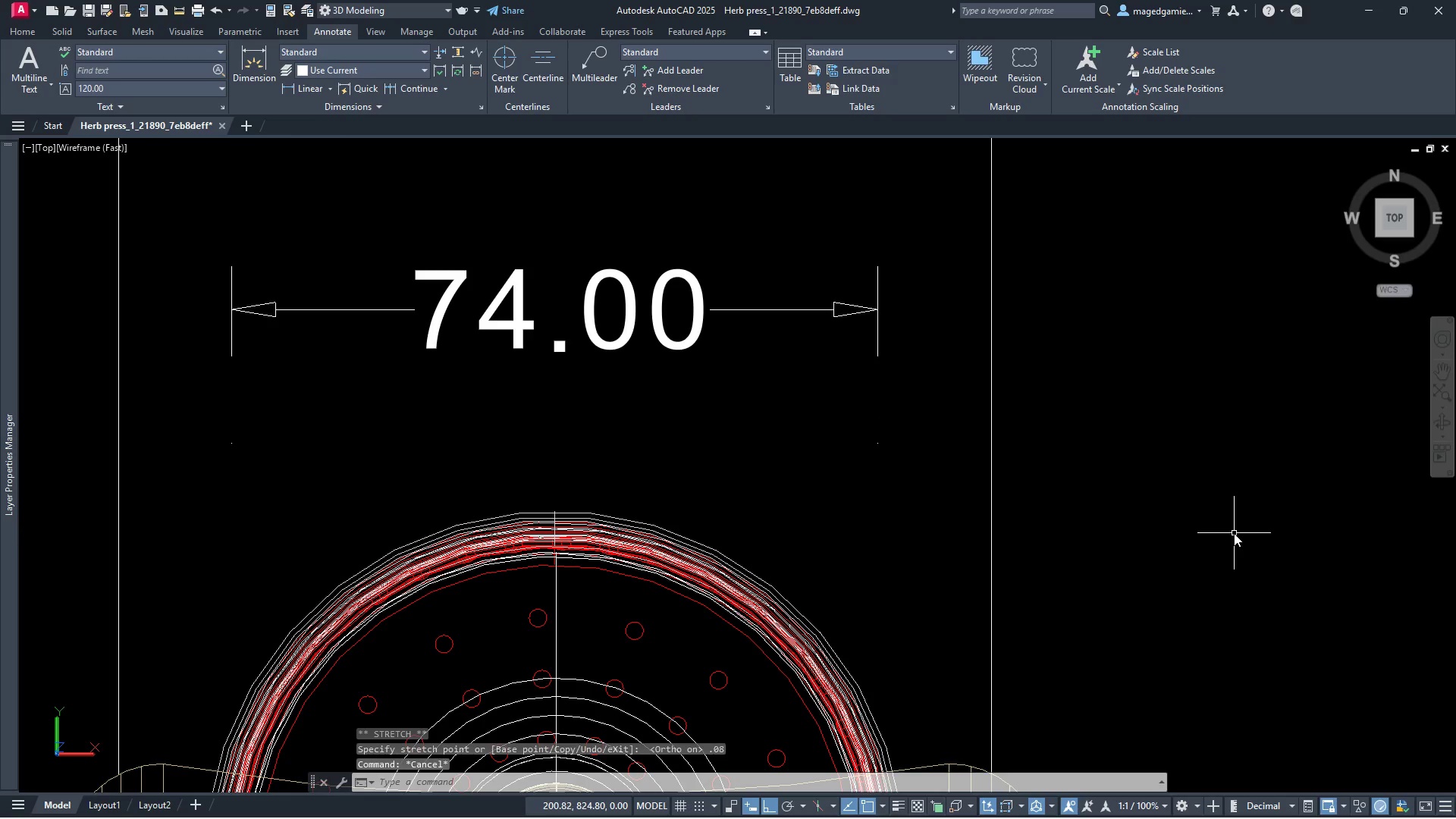 
scroll: coordinate [1234, 533], scroll_direction: down, amount: 1.0
 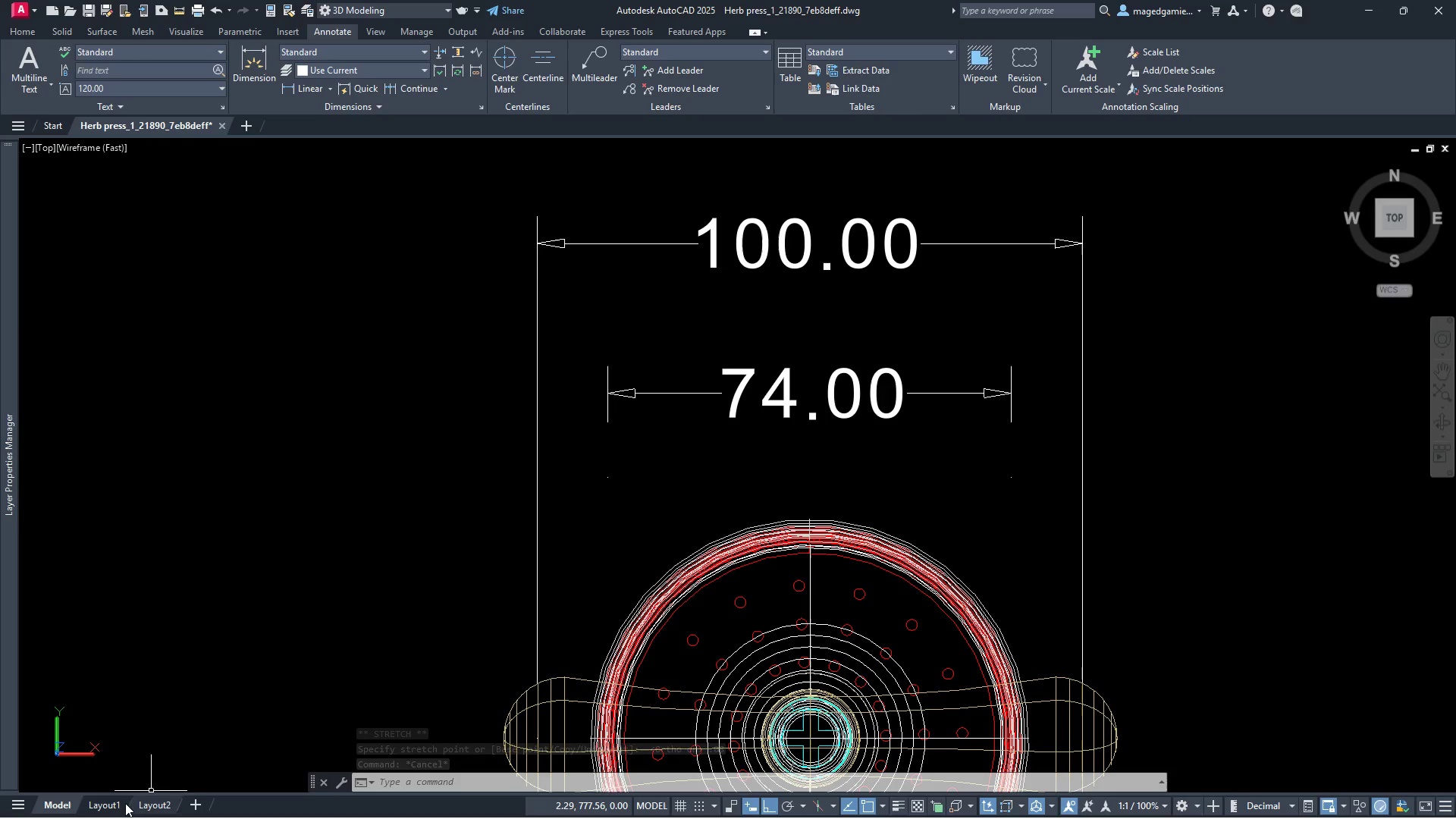 
wait(8.27)
 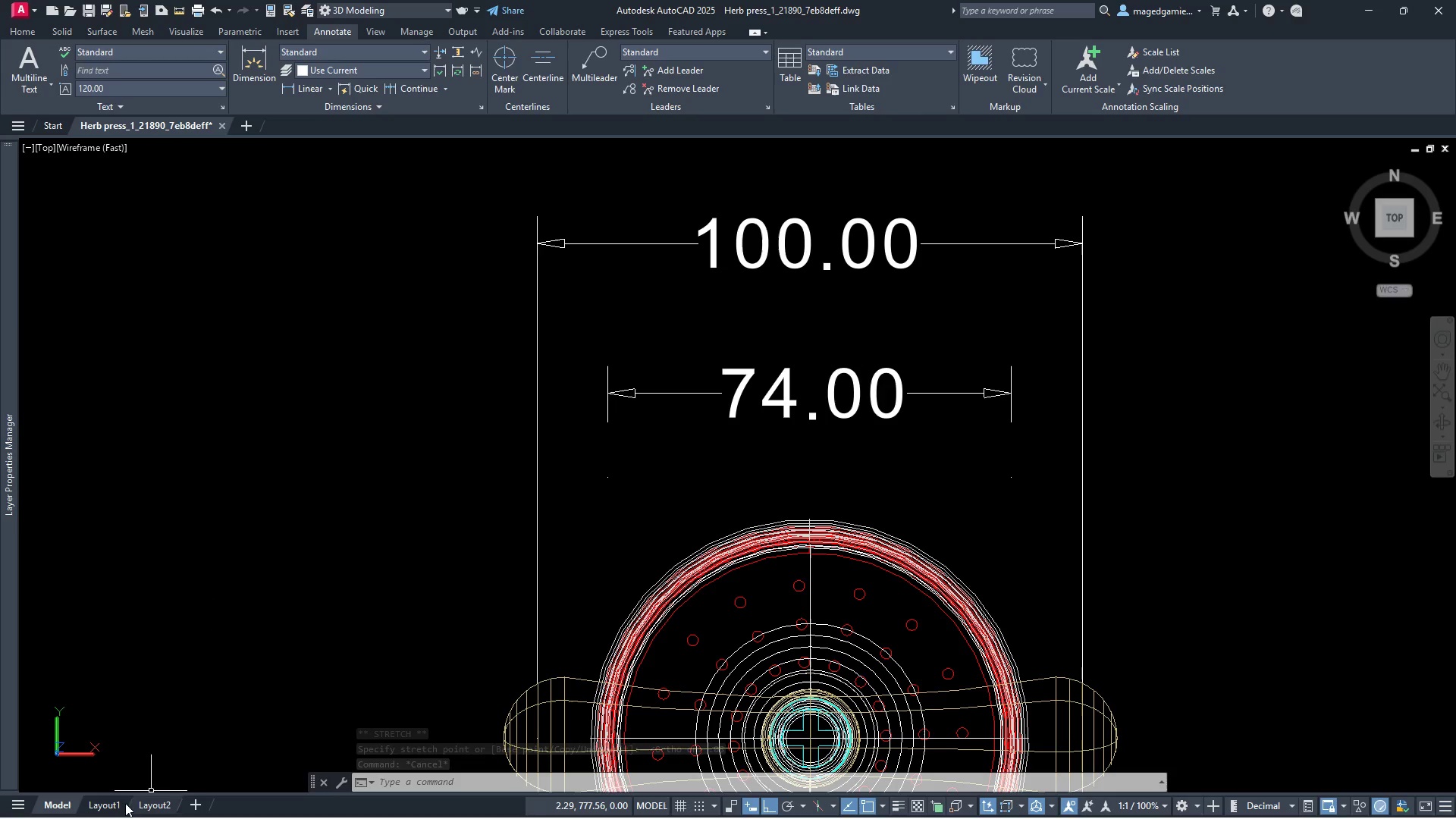 
scroll: coordinate [726, 537], scroll_direction: up, amount: 3.0
 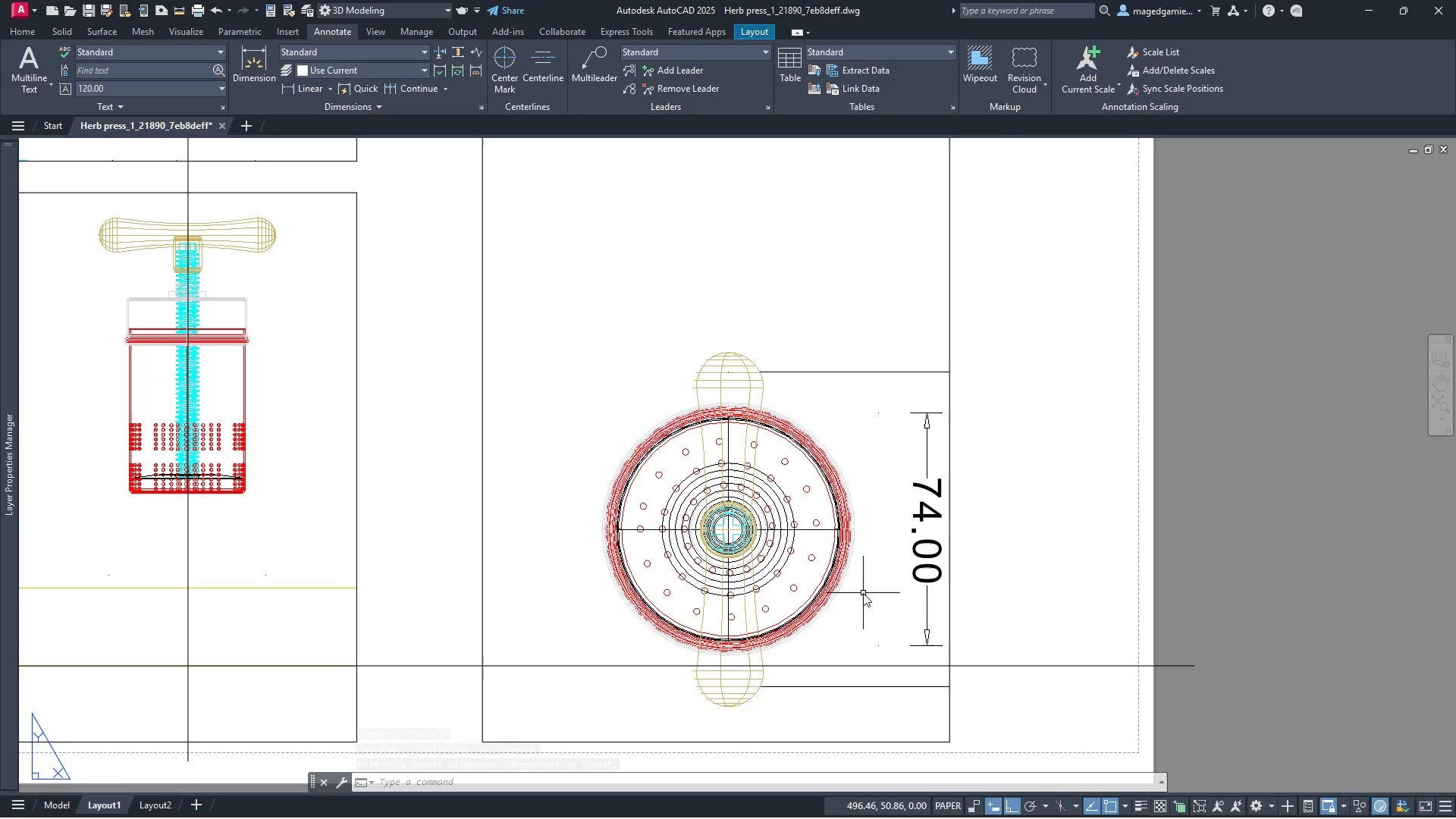 
double_click([863, 593])
 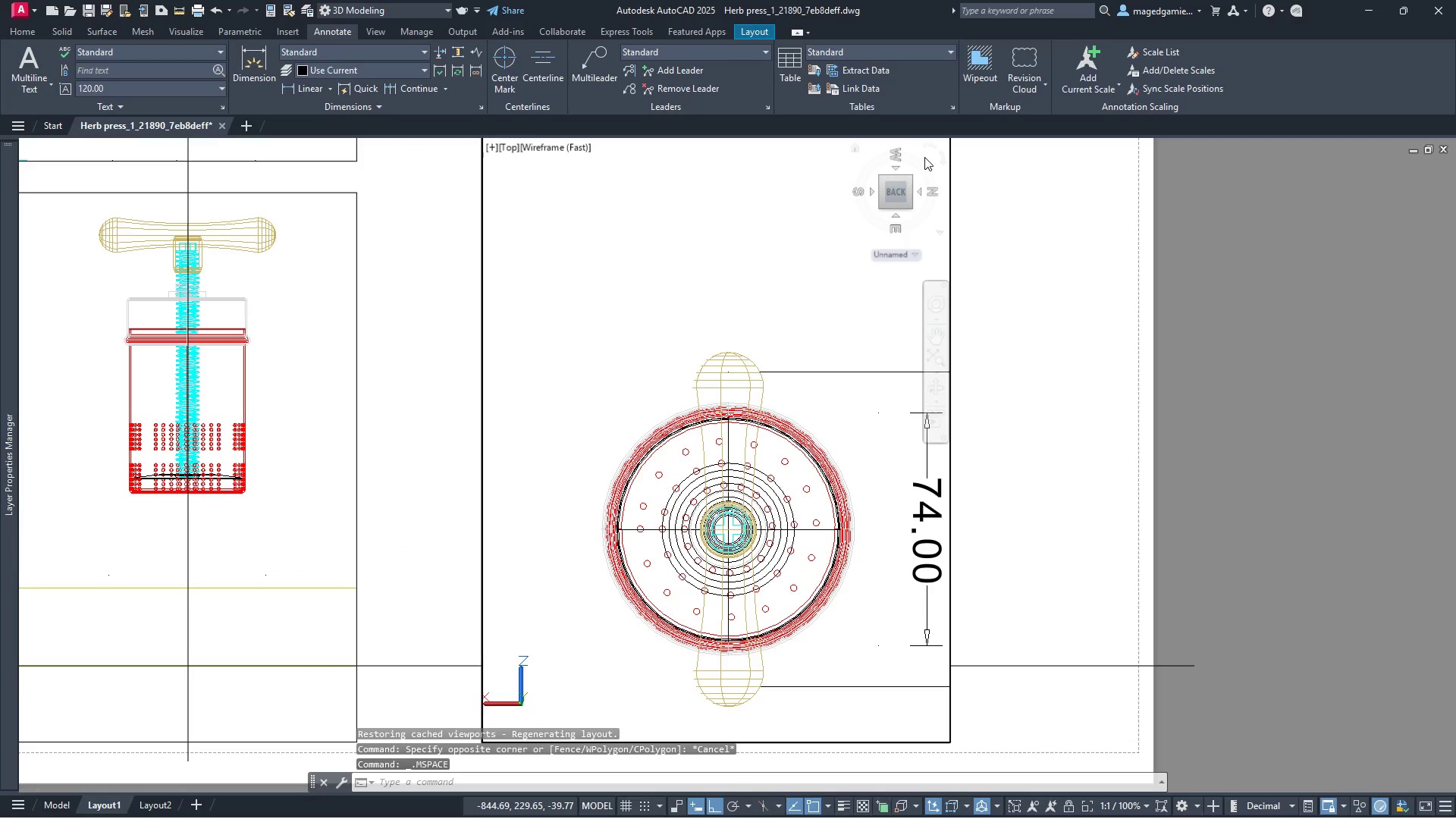 
left_click([927, 146])
 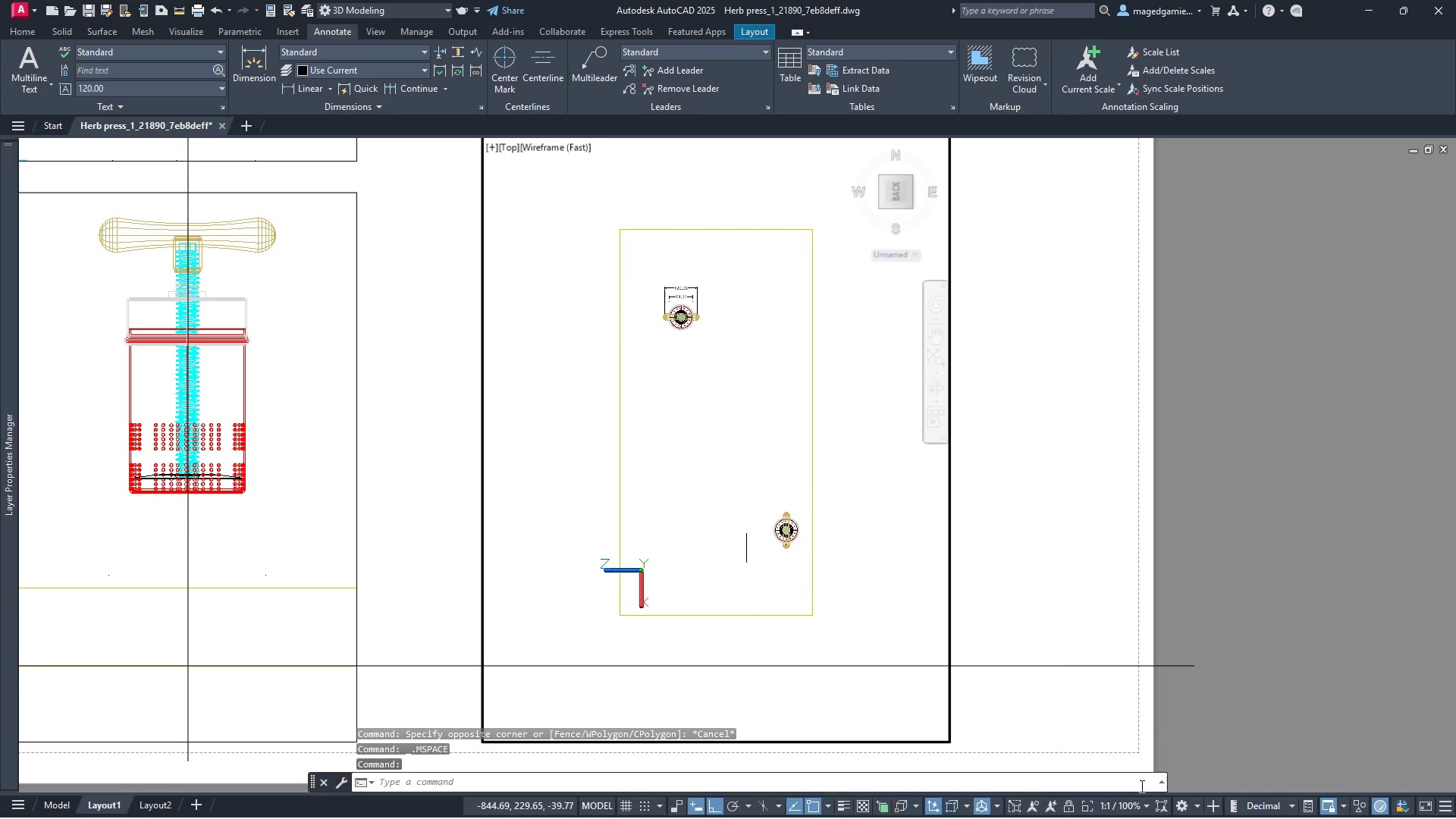 
left_click([1122, 813])
 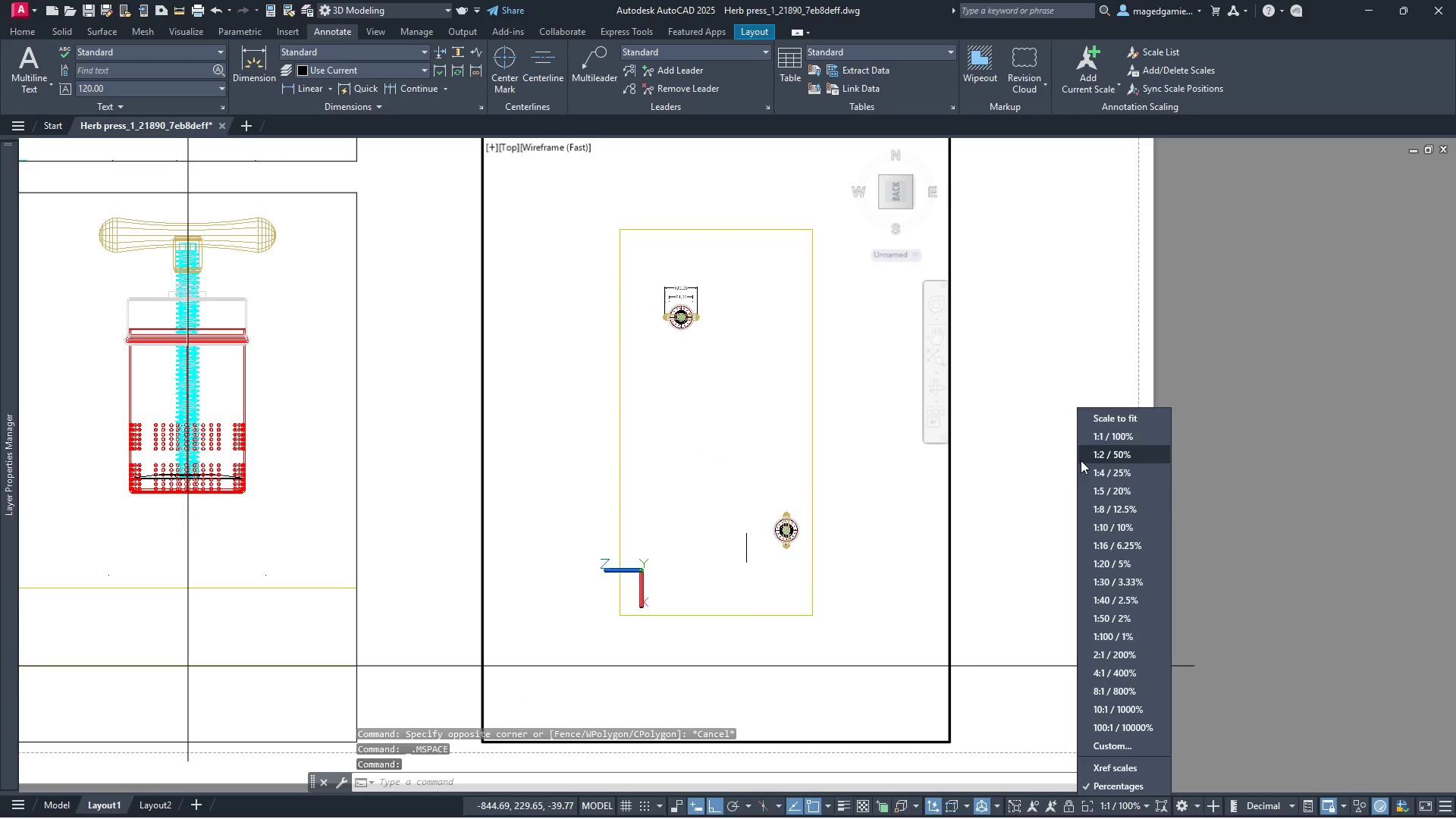 
left_click([1090, 456])
 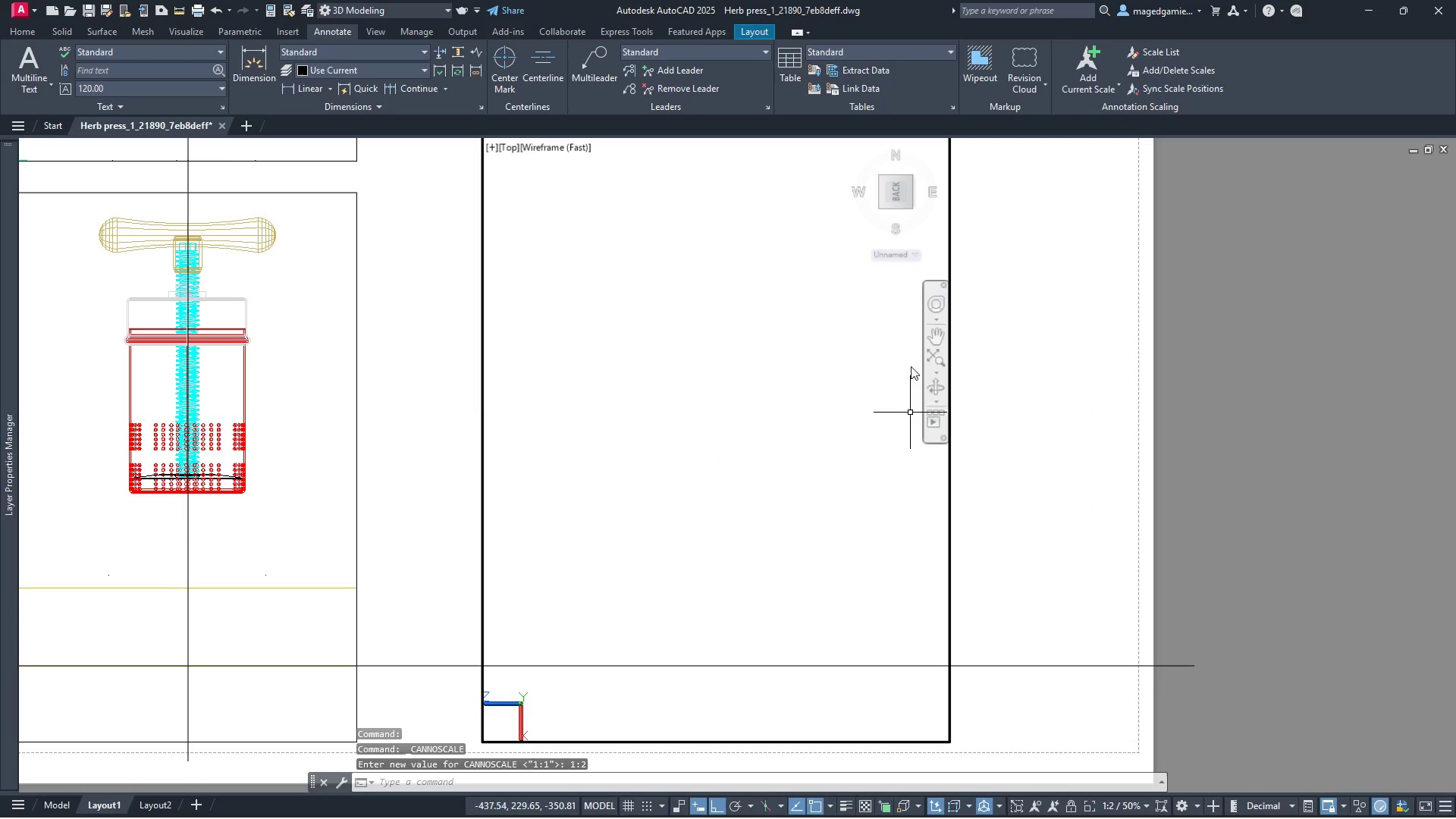 
left_click([937, 334])
 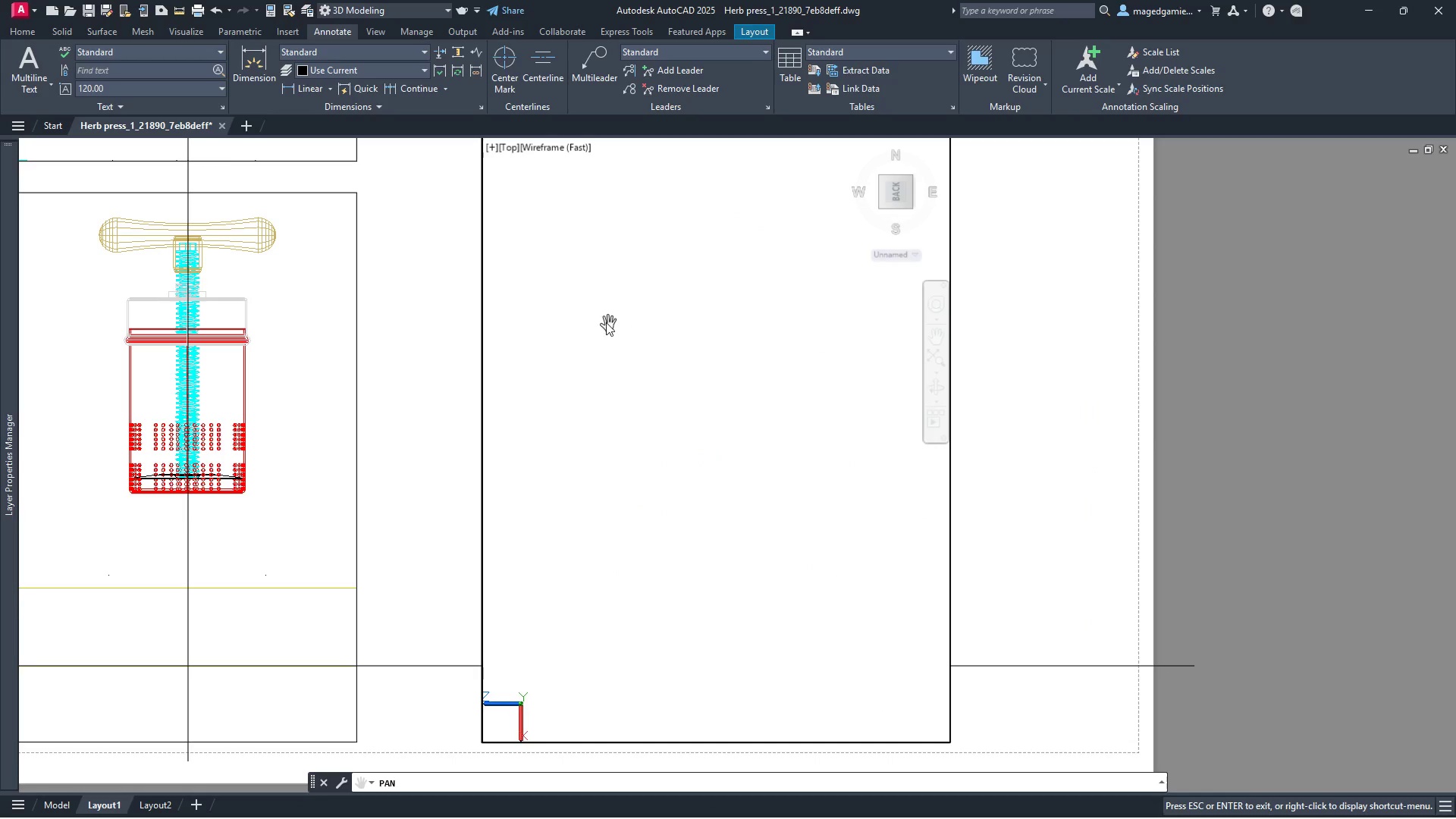 
left_click_drag(start_coordinate=[606, 320], to_coordinate=[877, 678])
 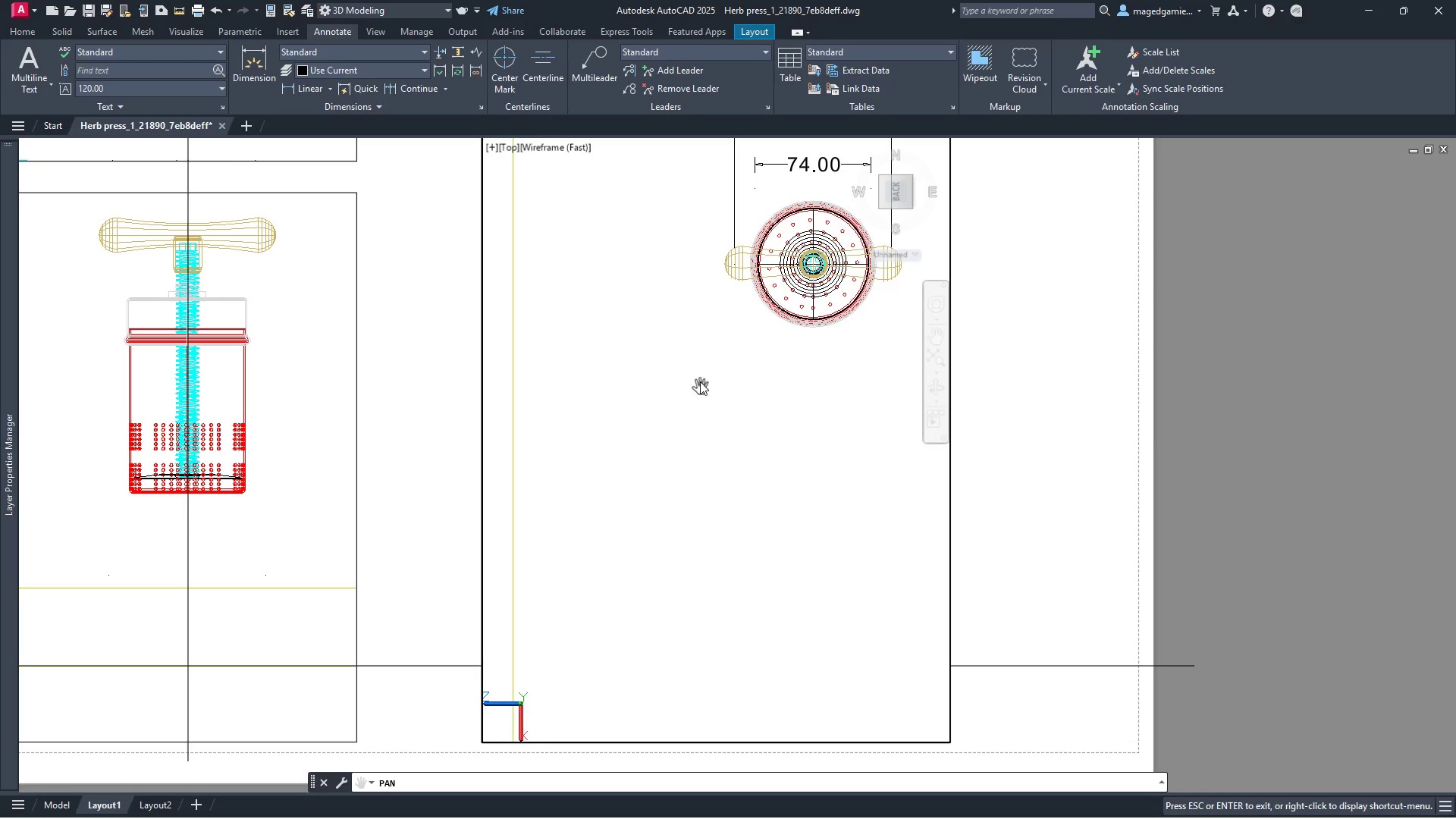 
left_click_drag(start_coordinate=[700, 390], to_coordinate=[620, 615])
 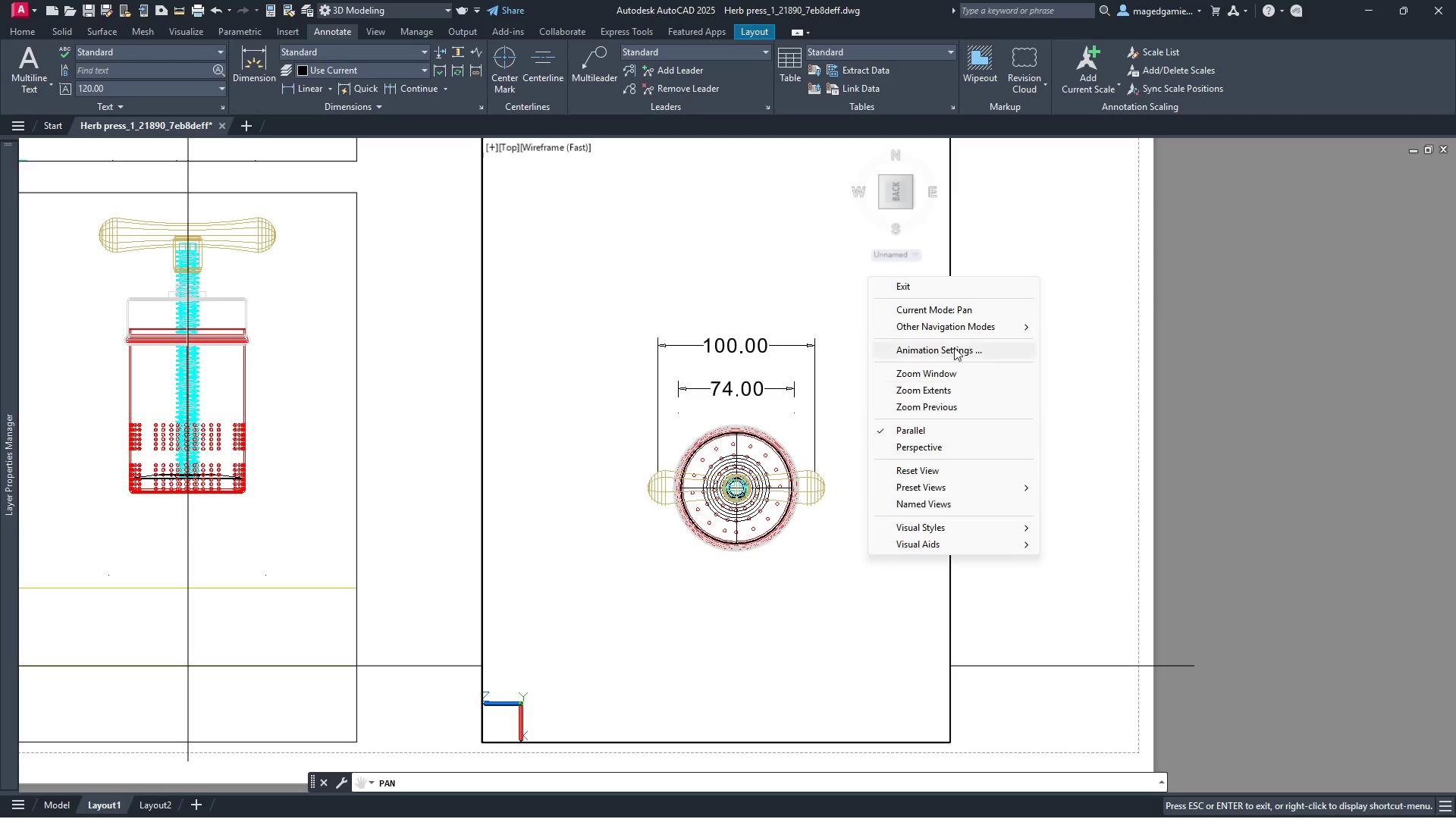 
left_click([956, 293])
 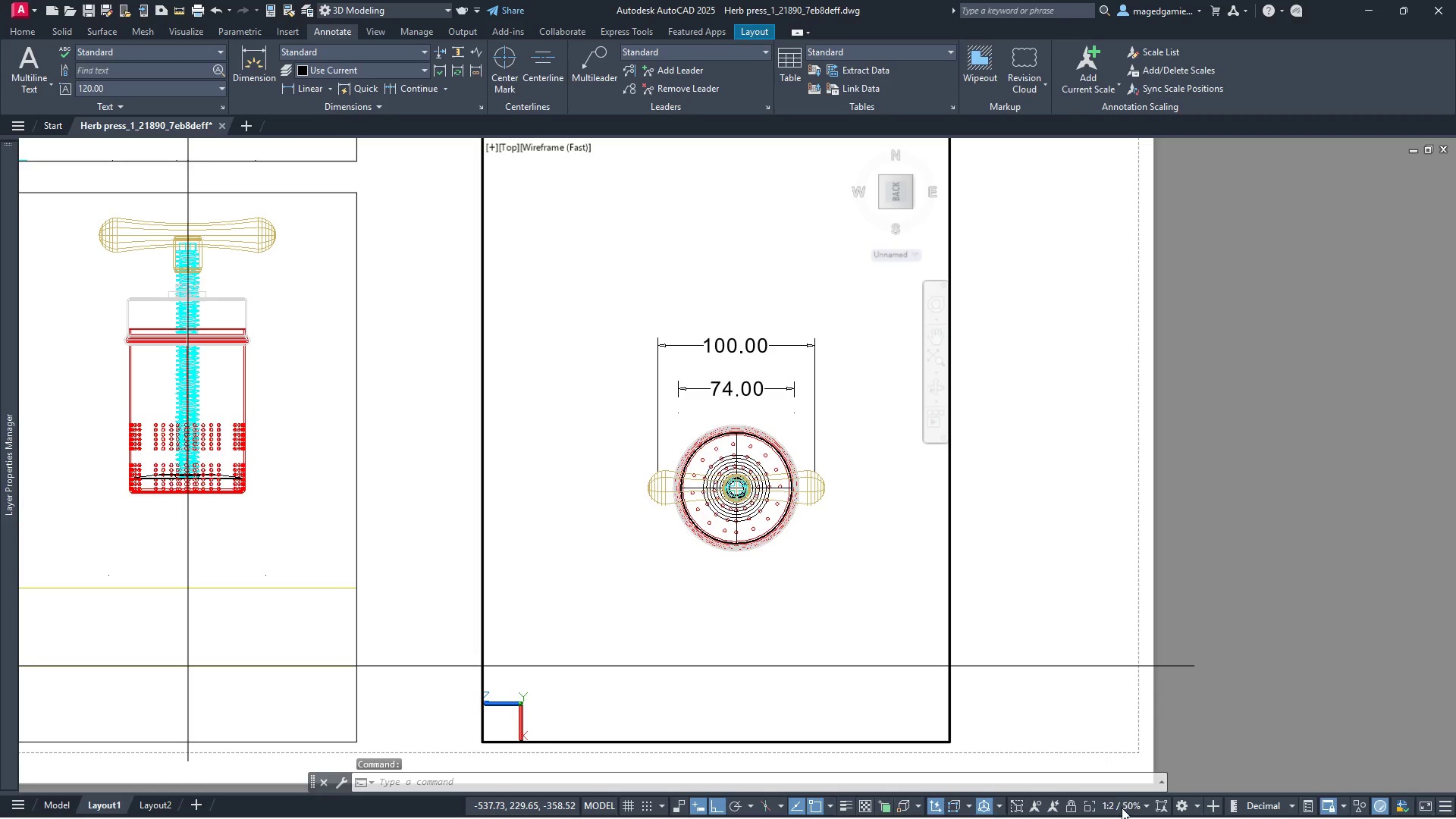 
left_click([1104, 809])
 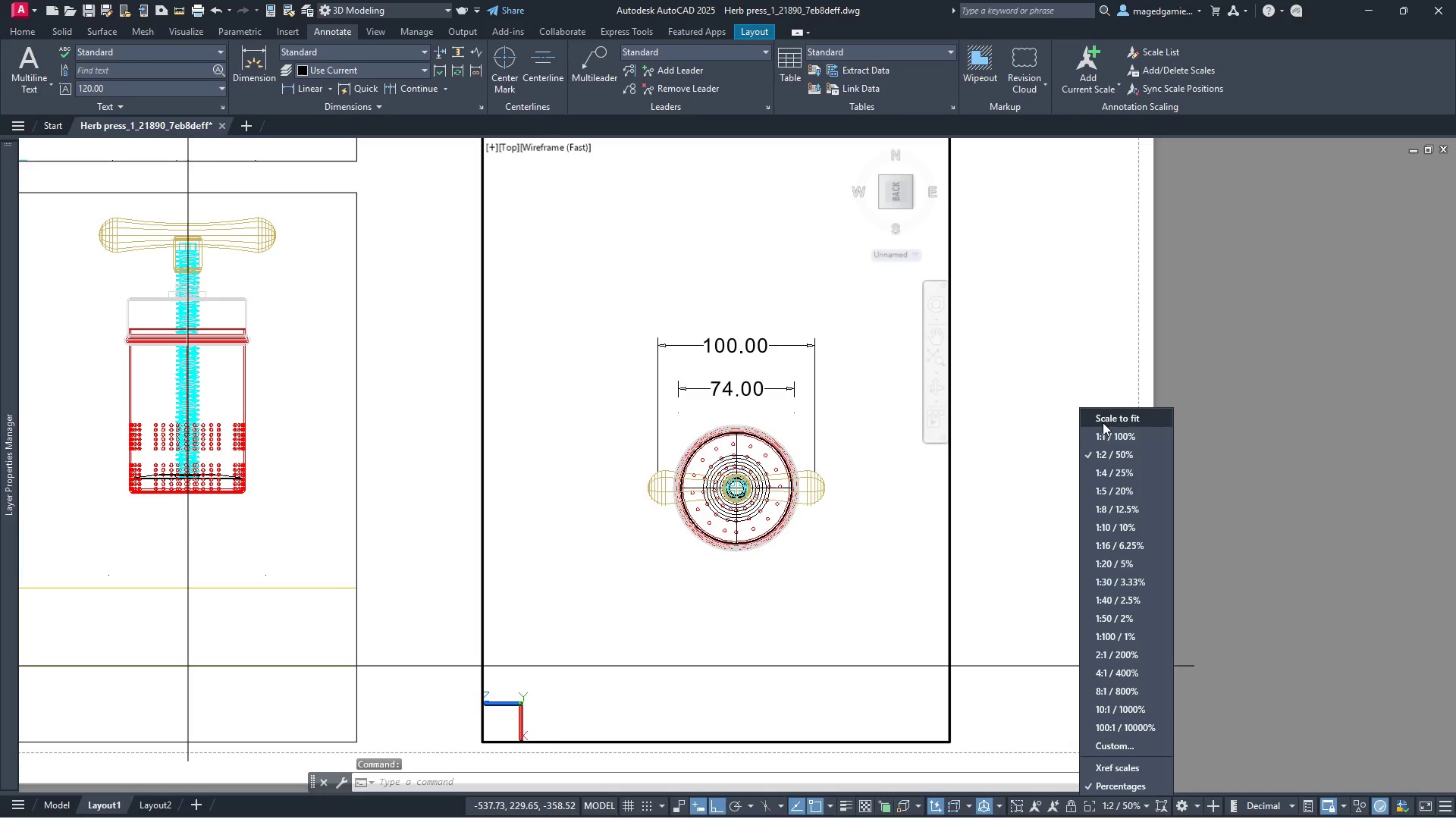 
left_click([1107, 432])
 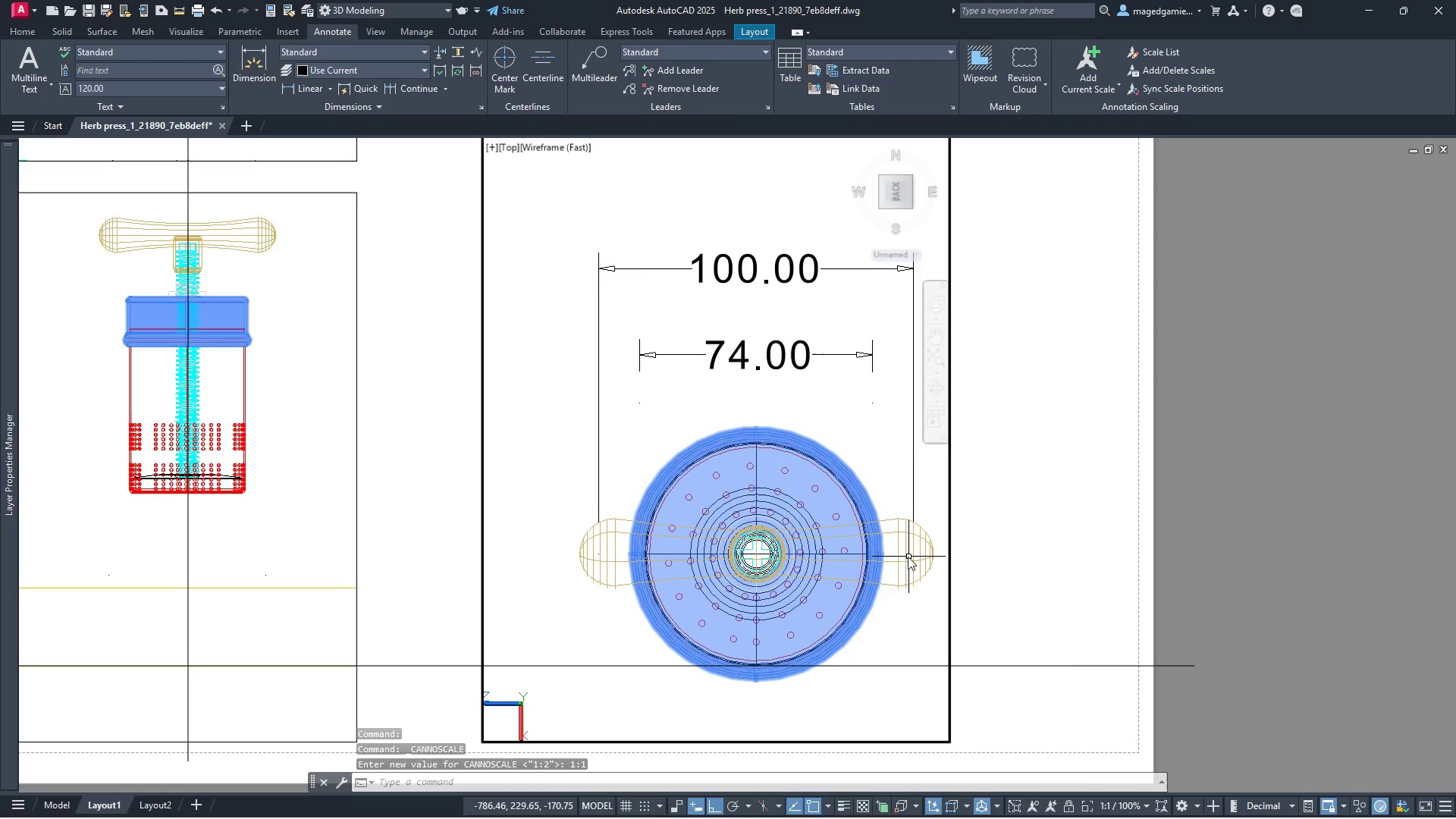 
wait(6.42)
 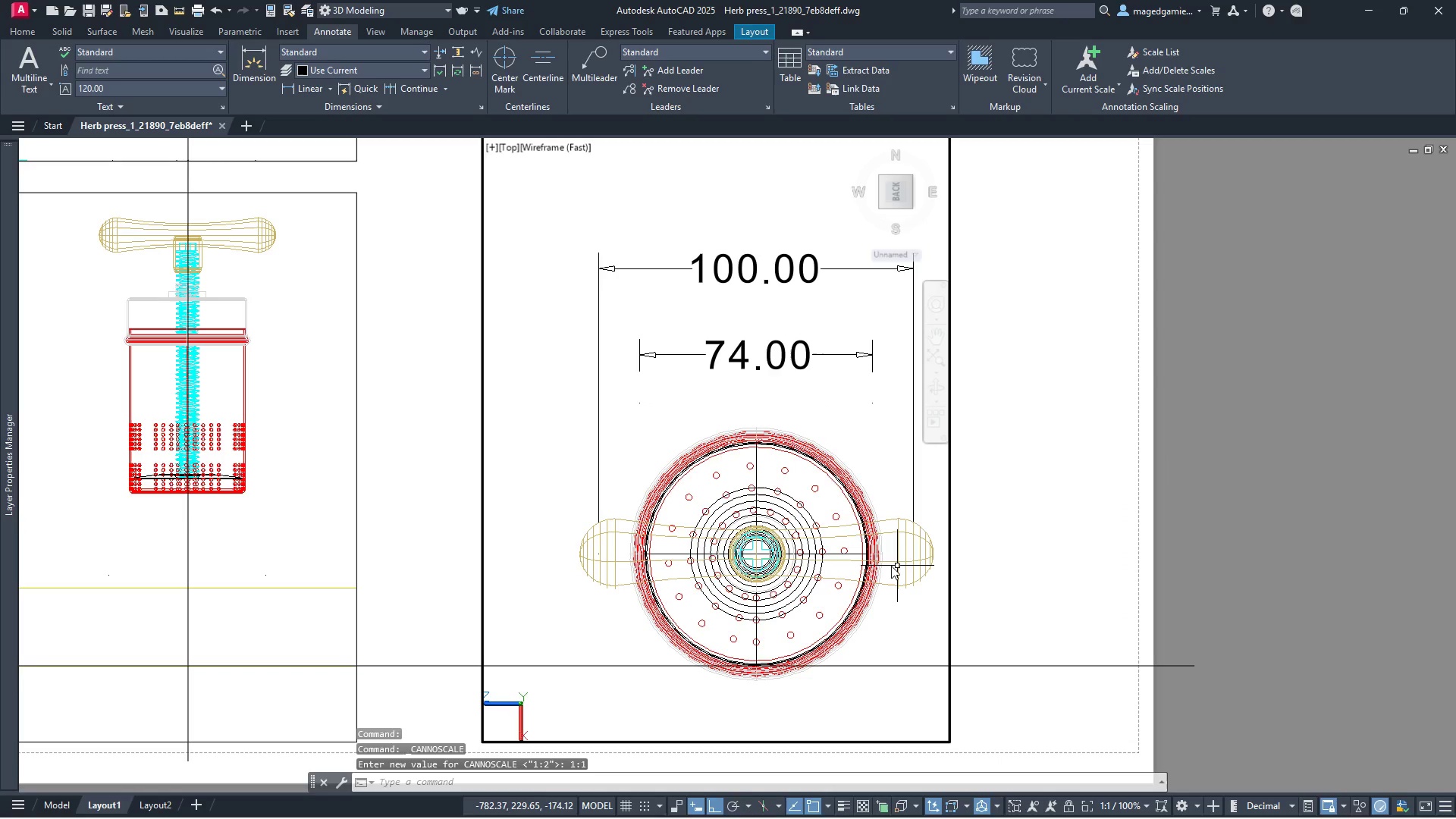 
left_click([935, 332])
 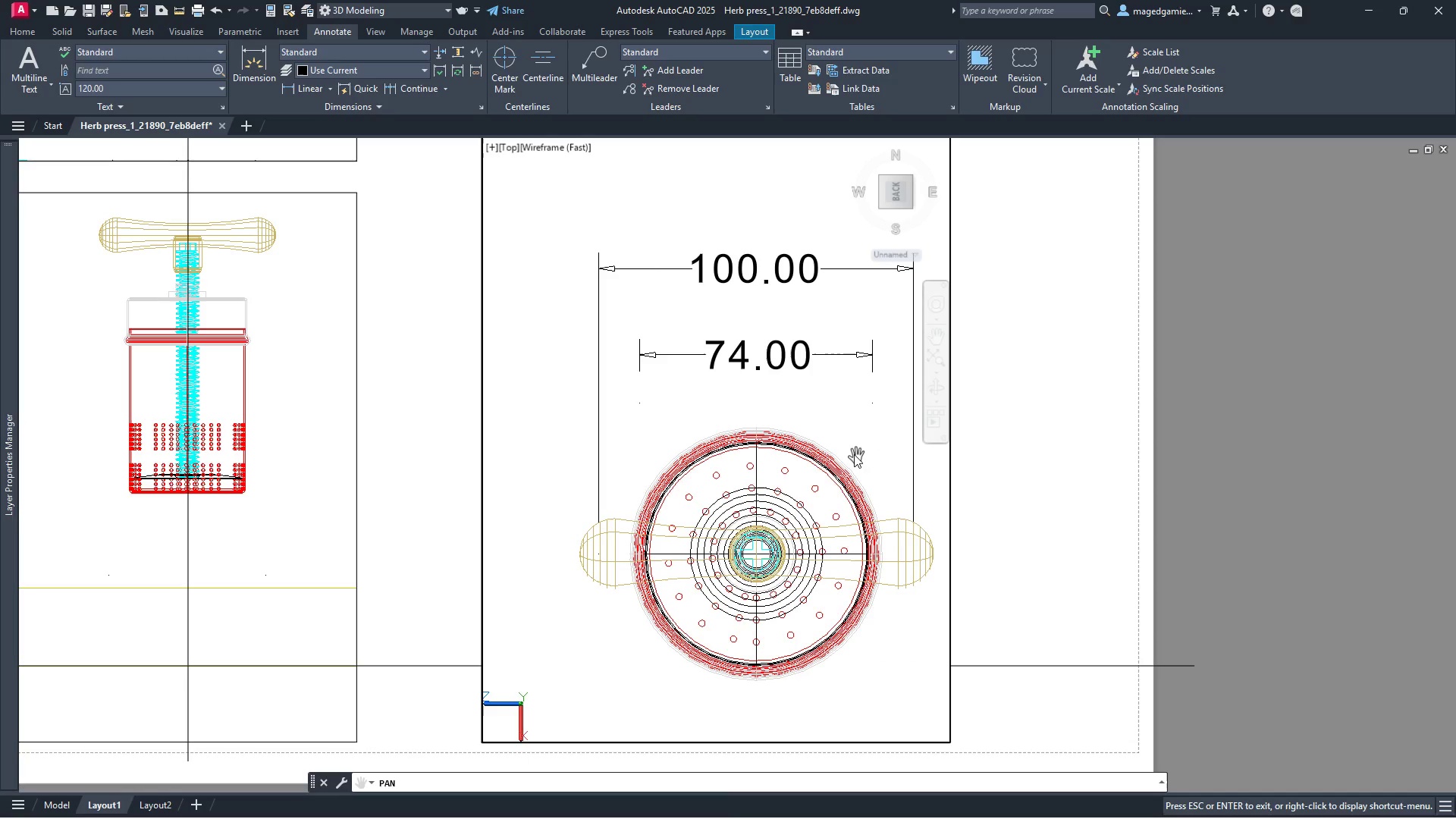 
left_click_drag(start_coordinate=[852, 448], to_coordinate=[814, 416])
 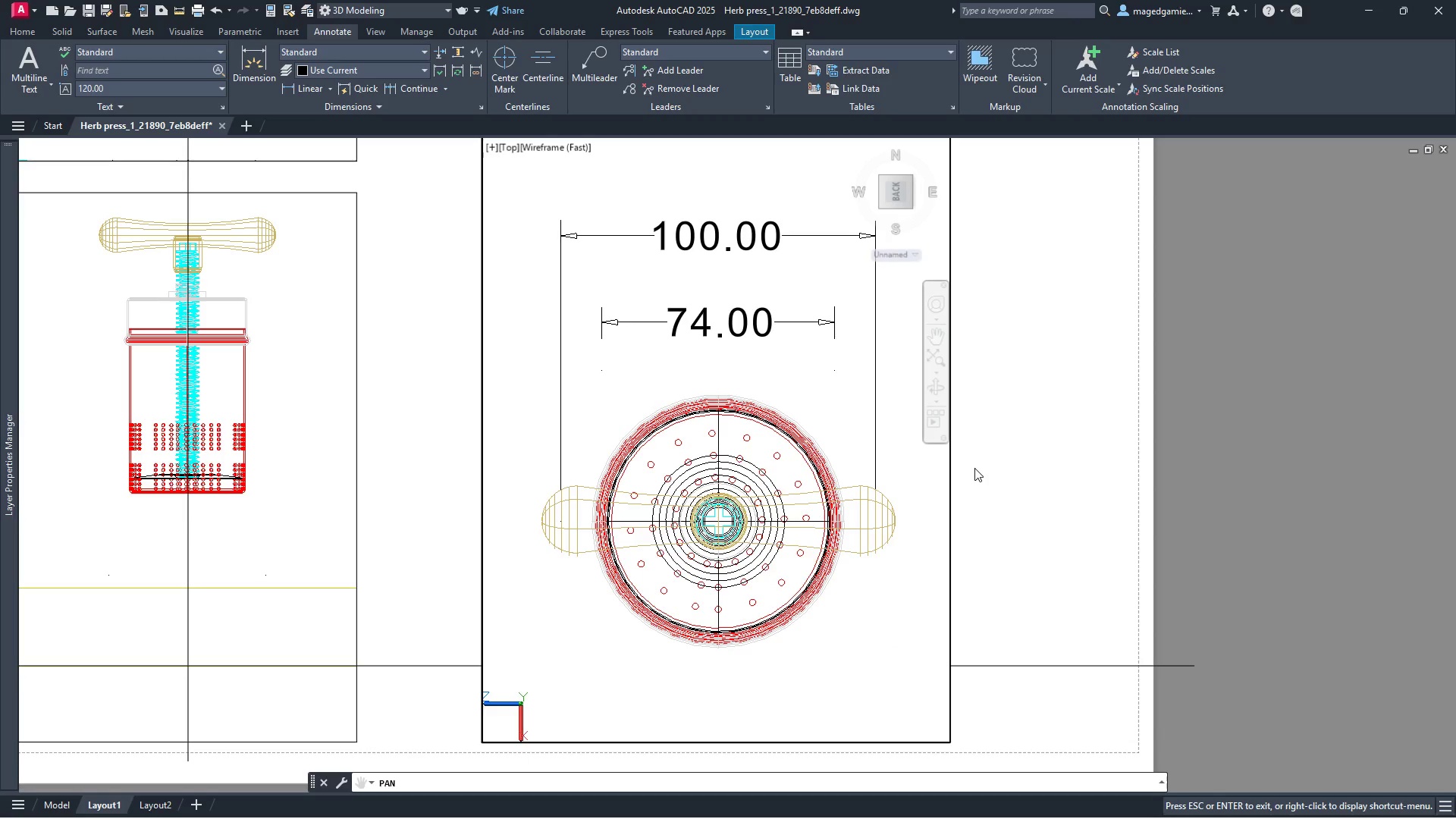 
key(Escape)
 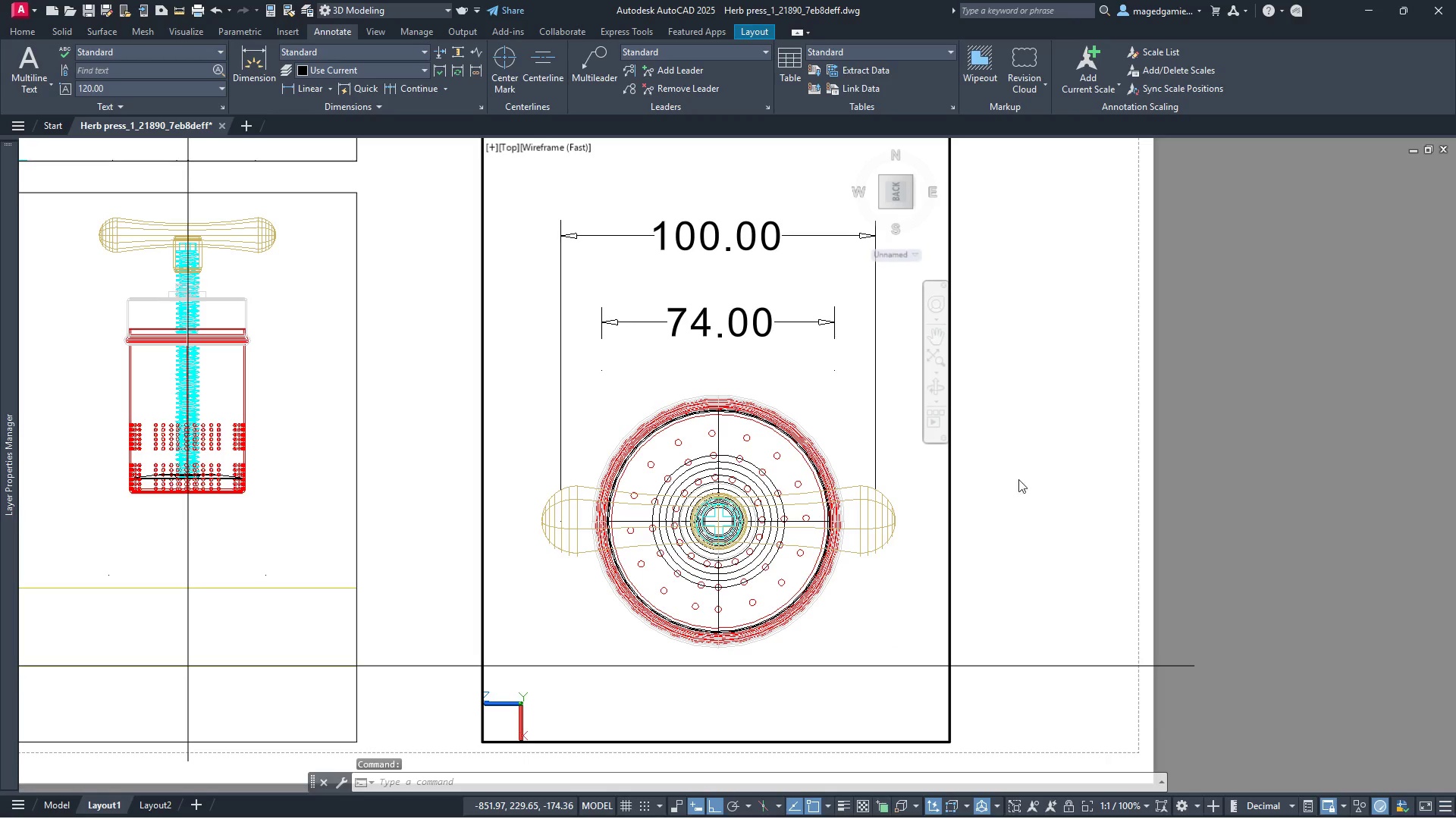 
double_click([1024, 477])
 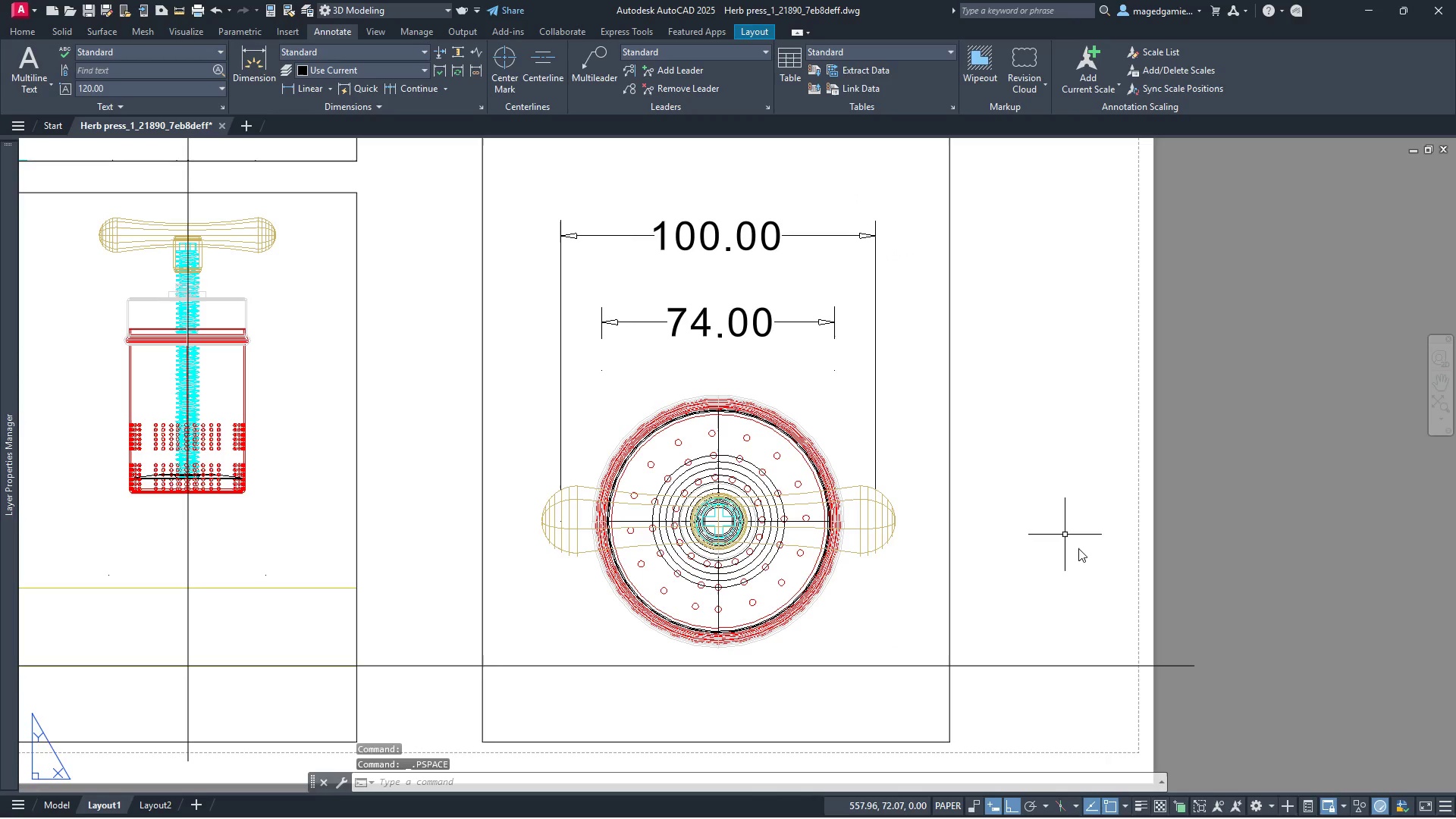 
scroll: coordinate [1099, 615], scroll_direction: down, amount: 2.0
 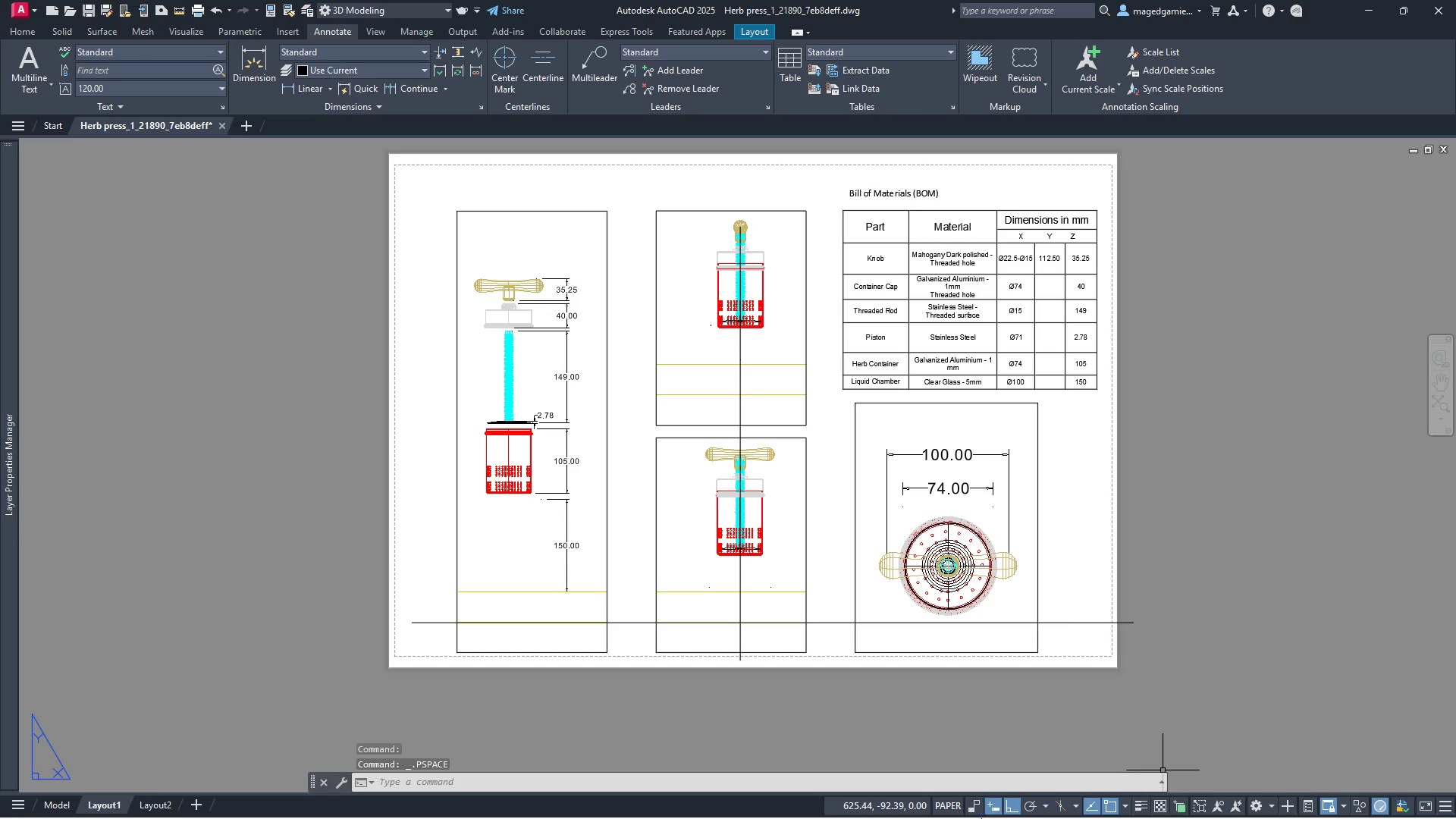 
left_click([978, 808])